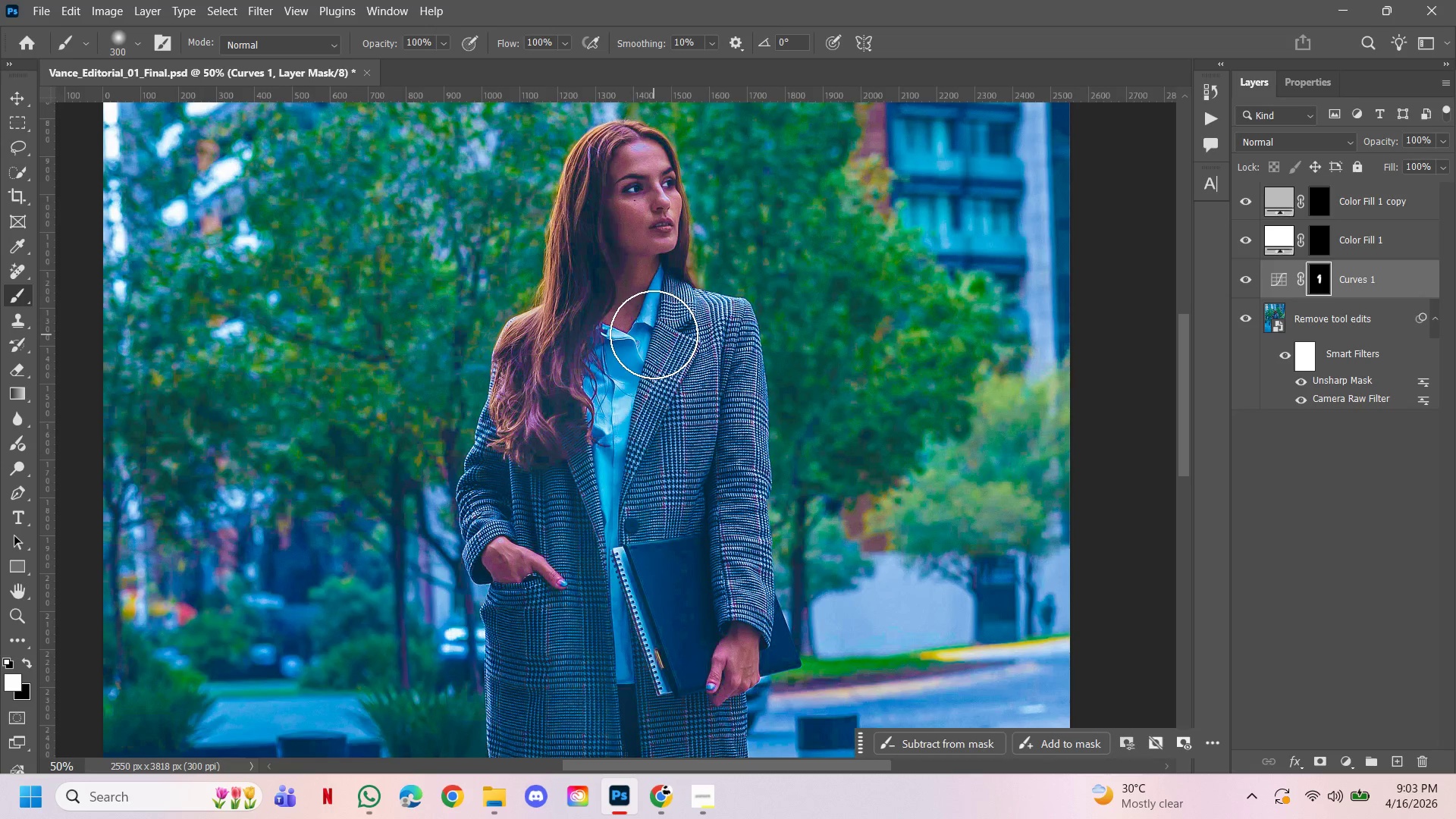 
key(Control+ControlLeft)
 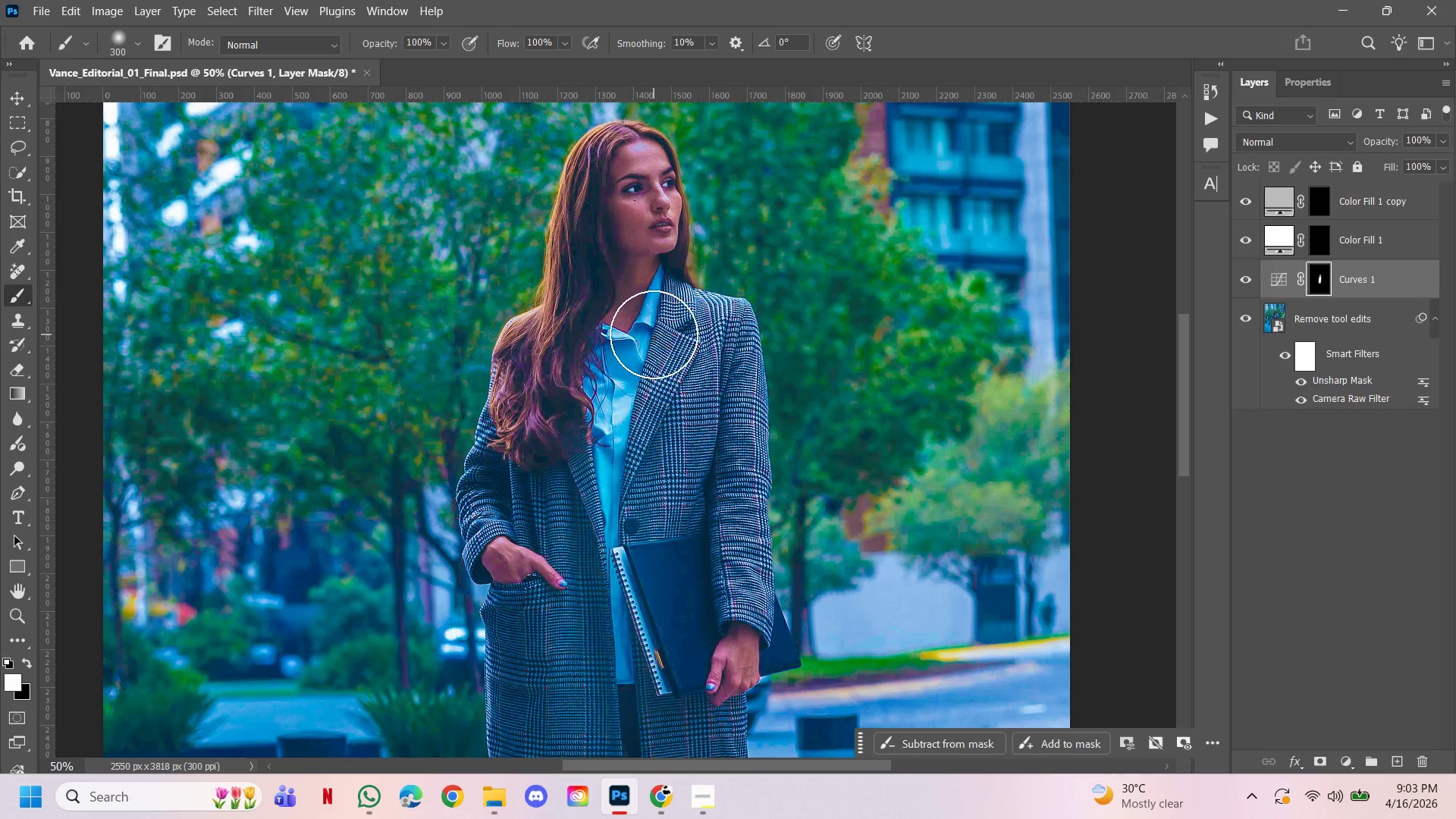 
key(Control+Z)
 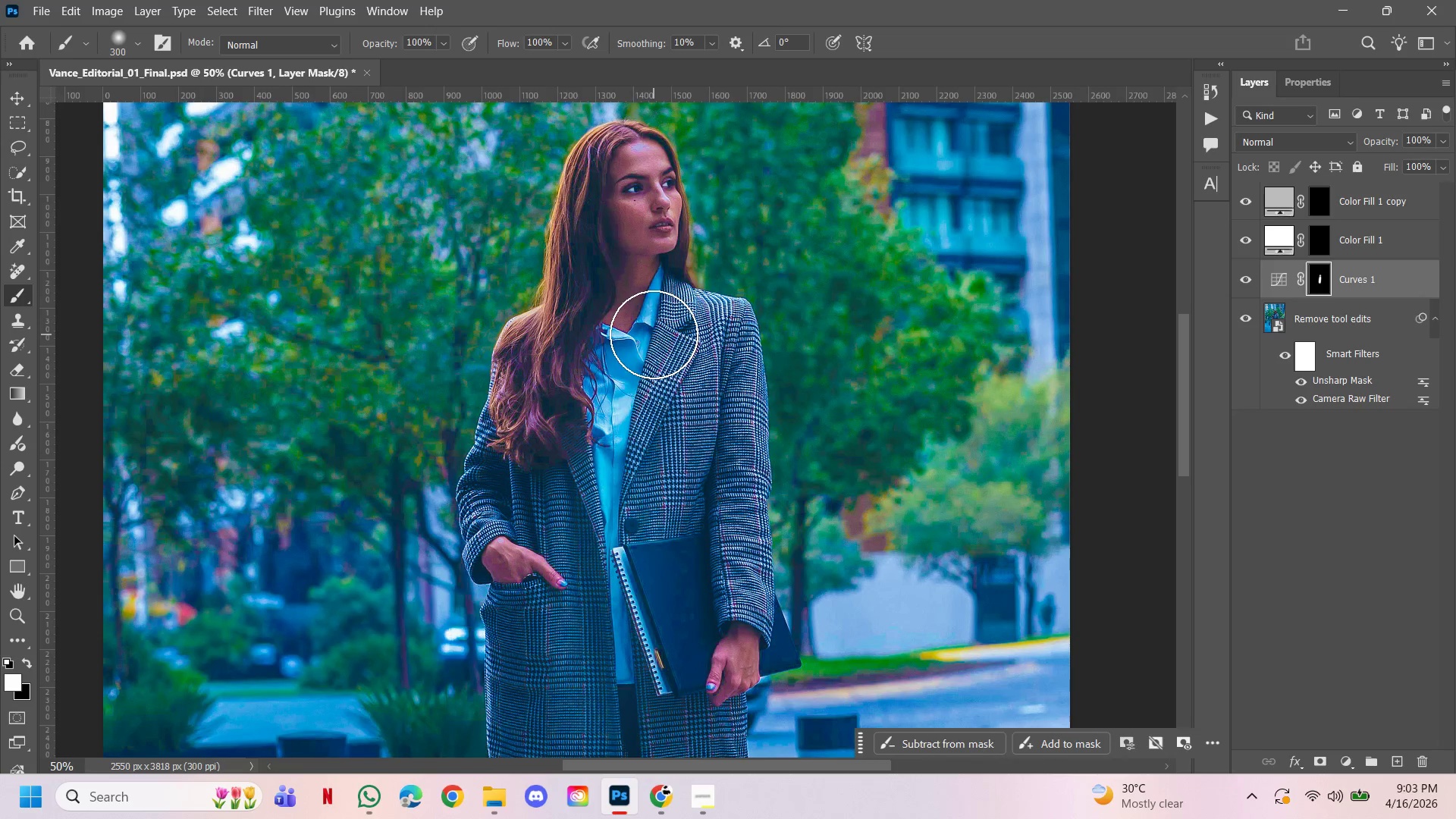 
key(Control+Z)
 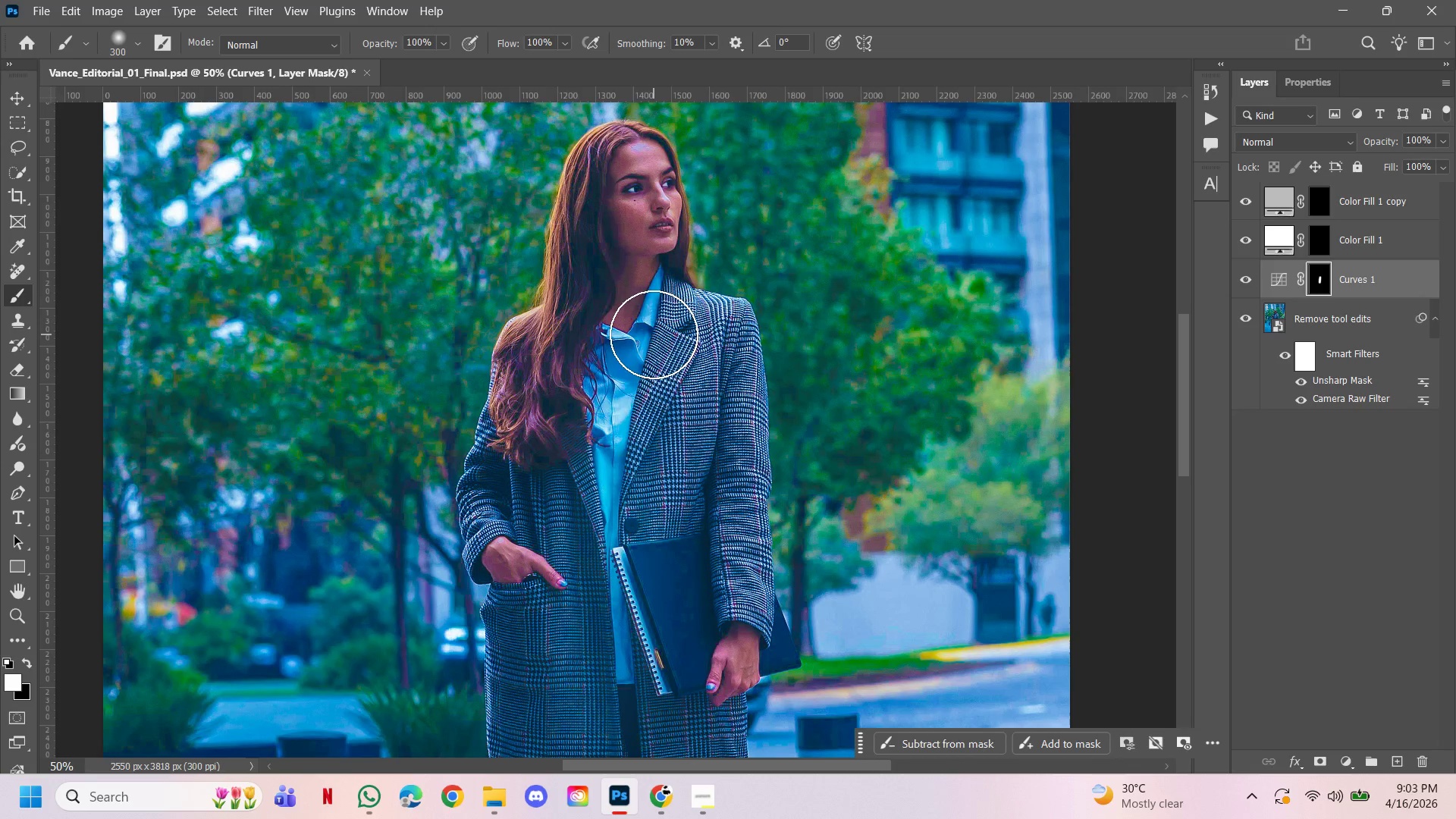 
key(Control+ControlLeft)
 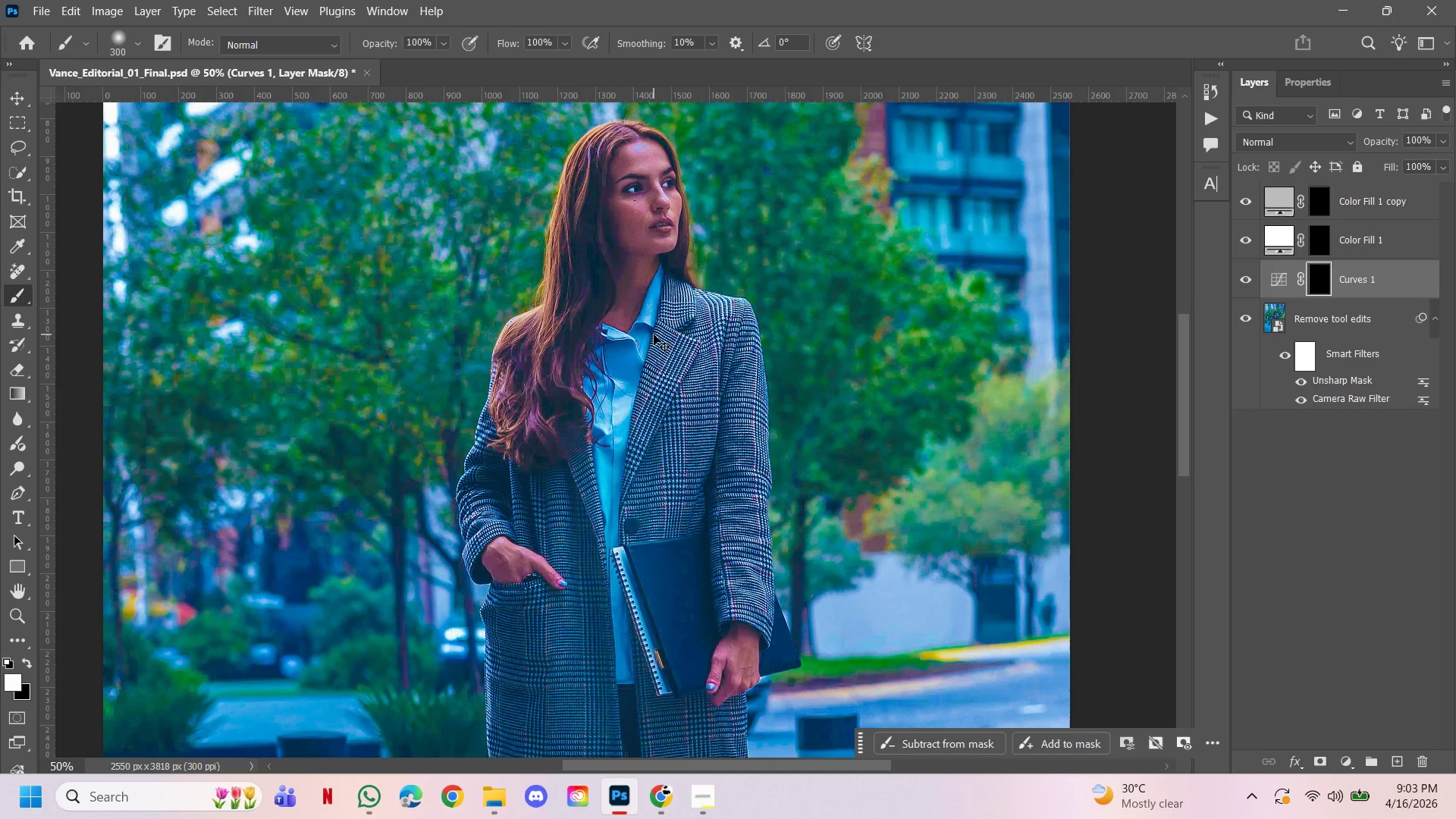 
key(Control+Z)
 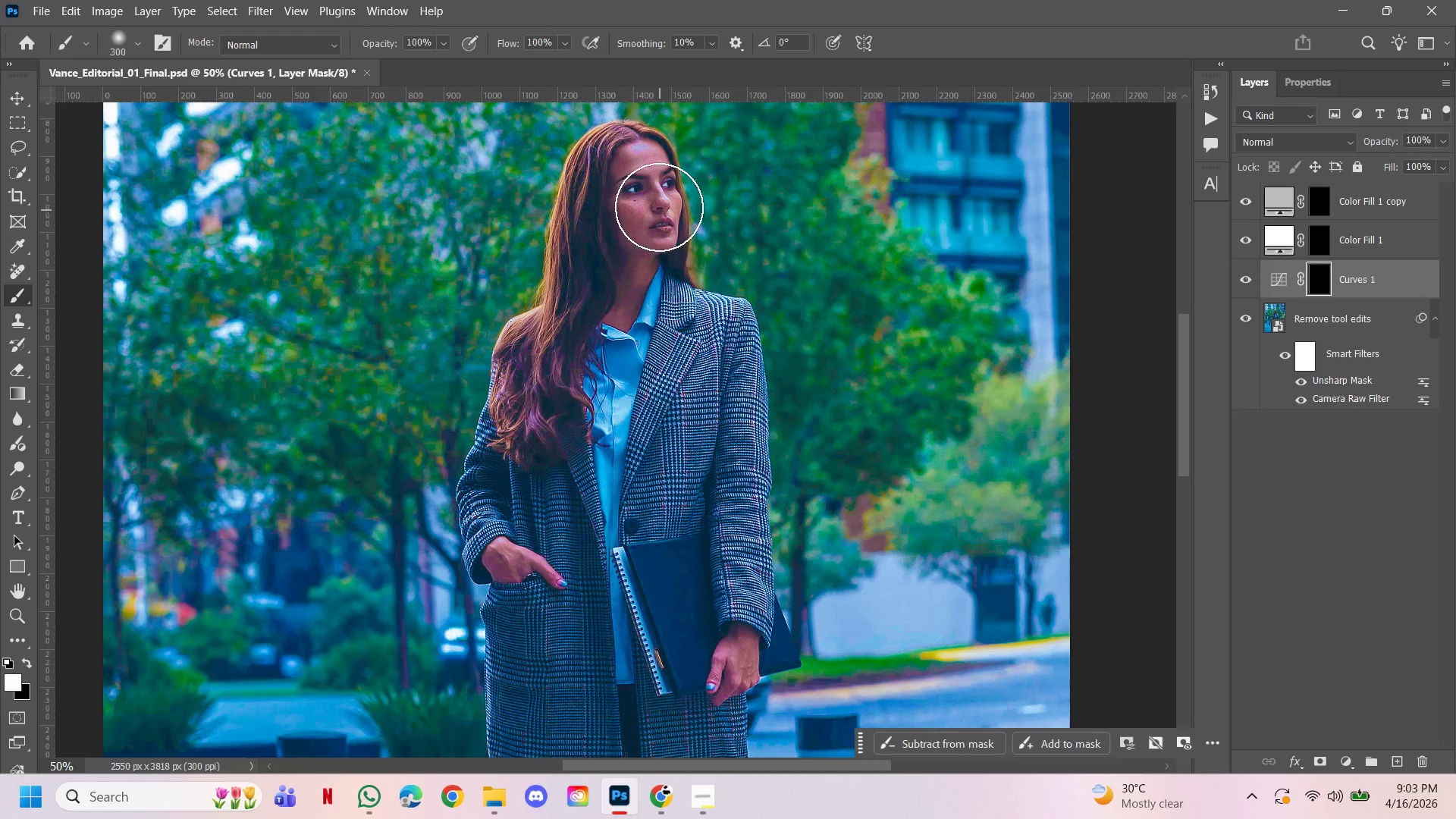 
left_click_drag(start_coordinate=[652, 181], to_coordinate=[661, 262])
 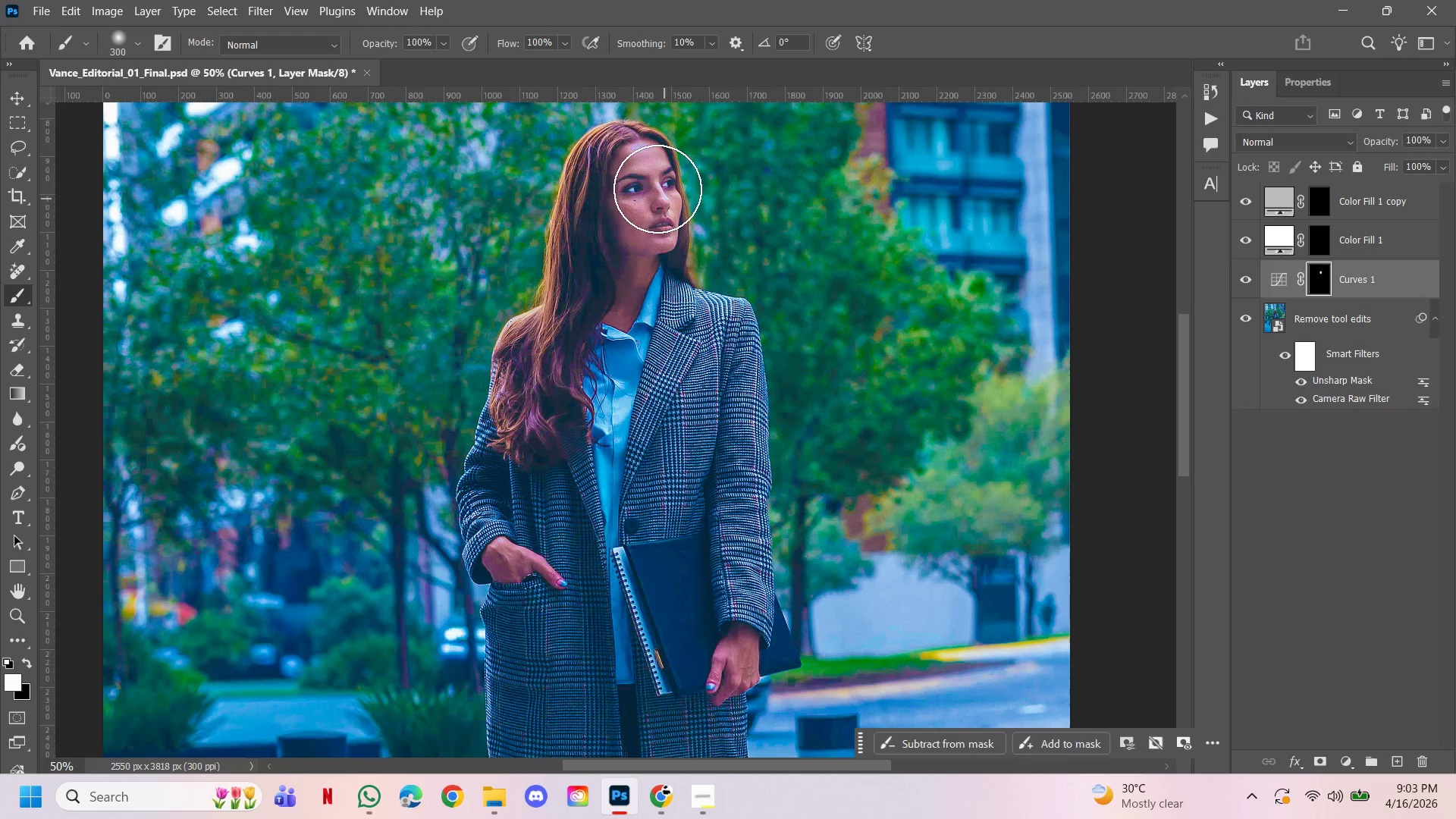 
left_click_drag(start_coordinate=[651, 178], to_coordinate=[645, 228])
 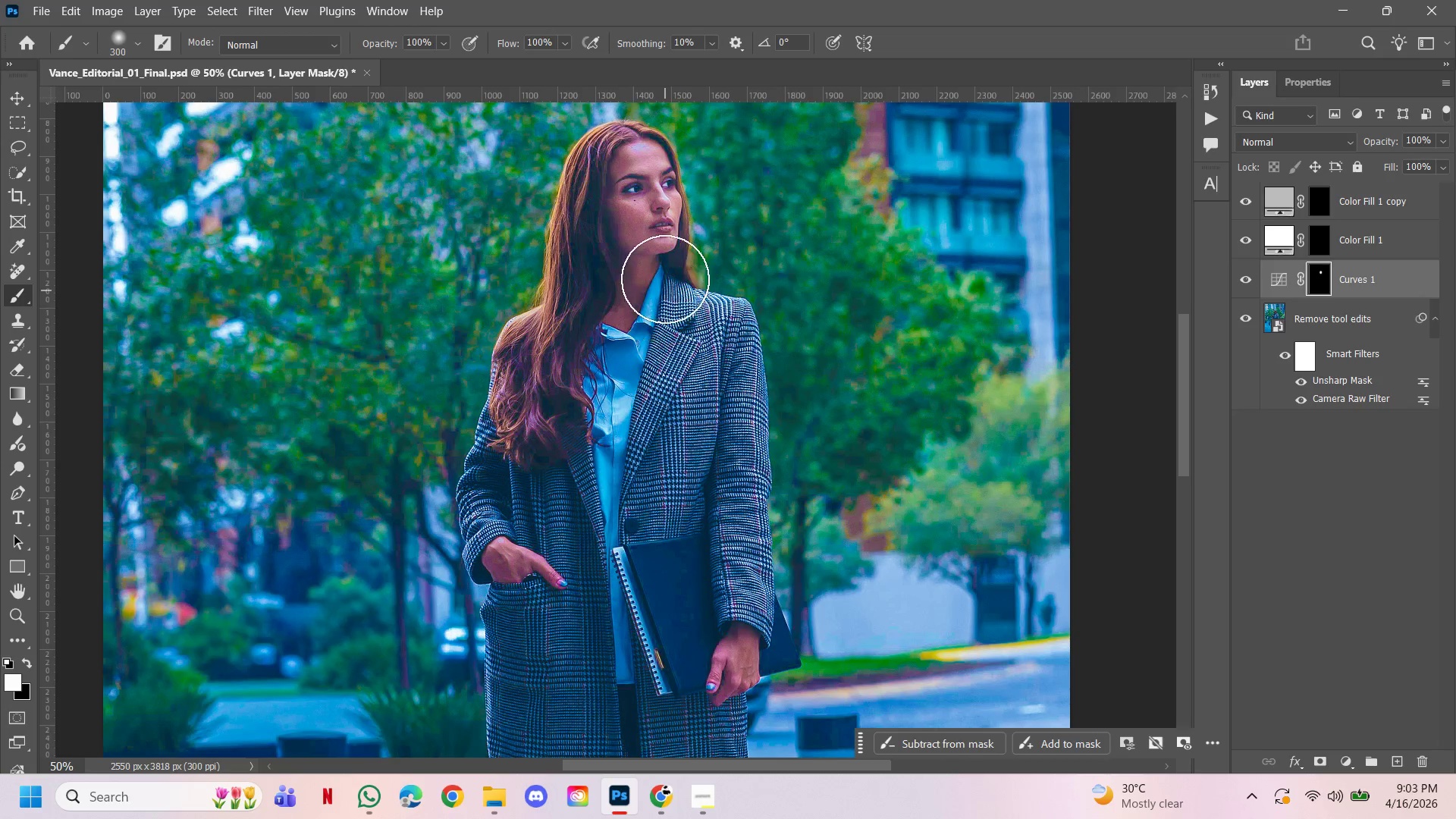 
left_click_drag(start_coordinate=[665, 277], to_coordinate=[622, 344])
 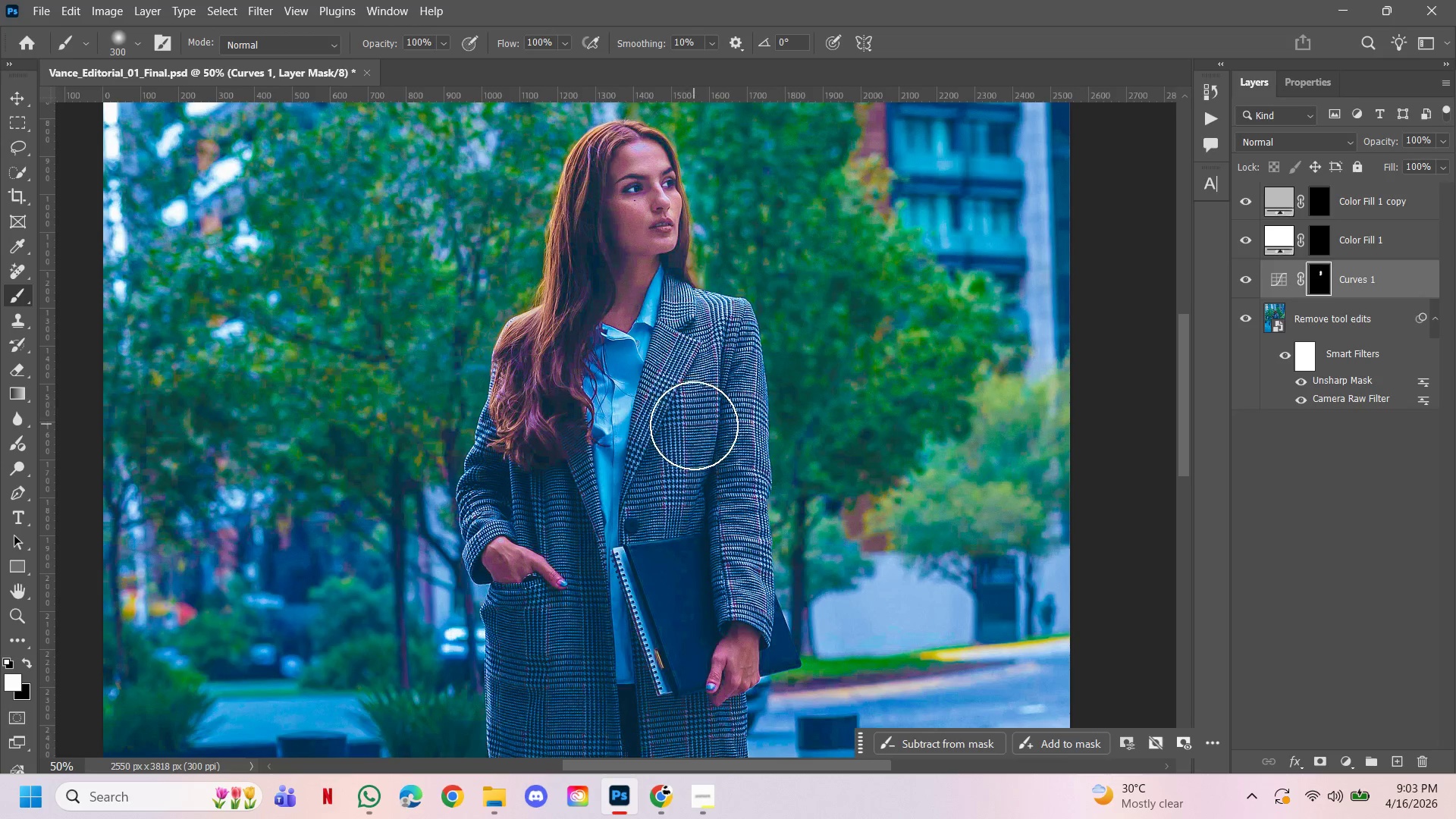 
key(Control+ControlLeft)
 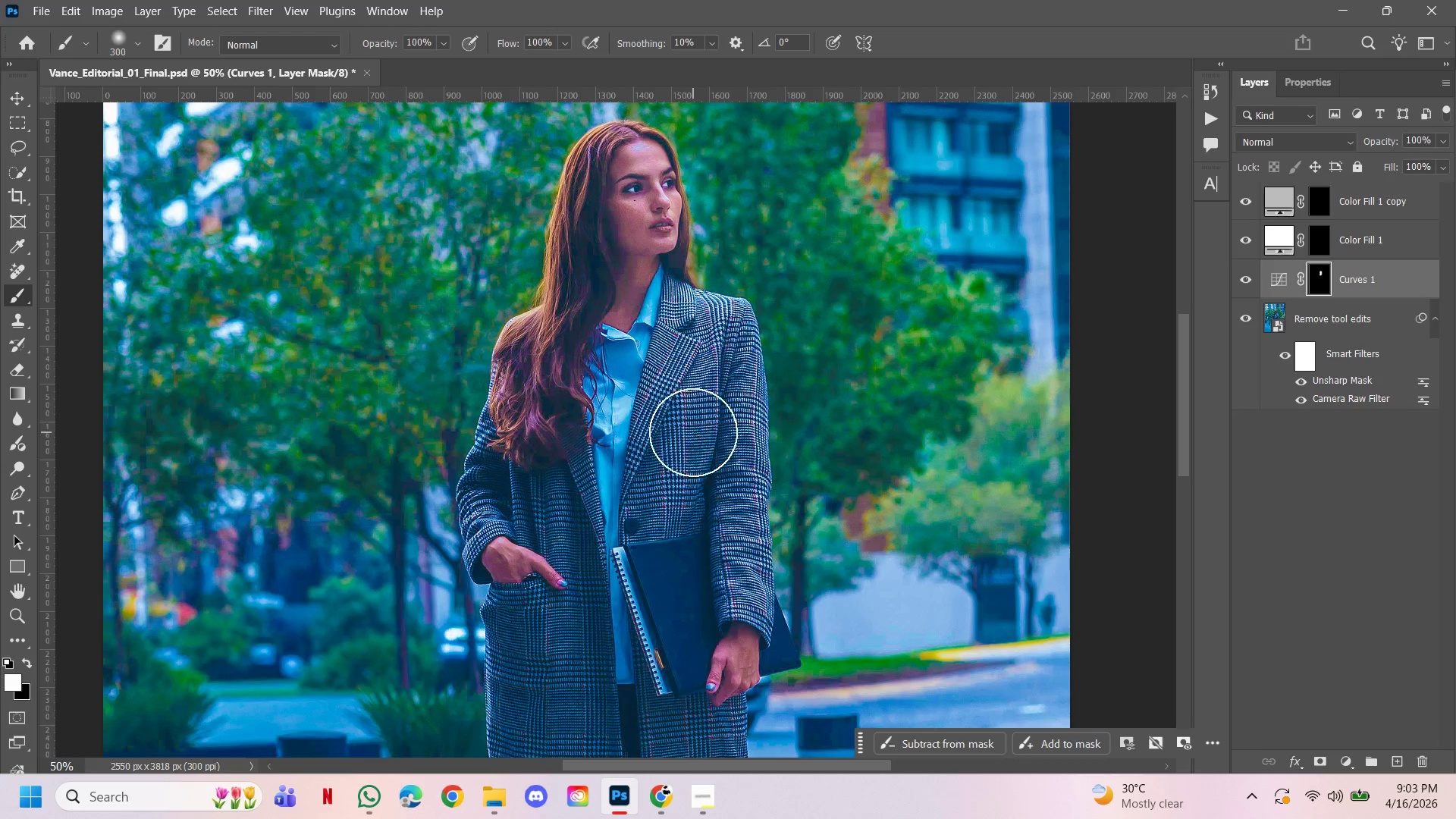 
hold_key(key=Space, duration=0.84)
 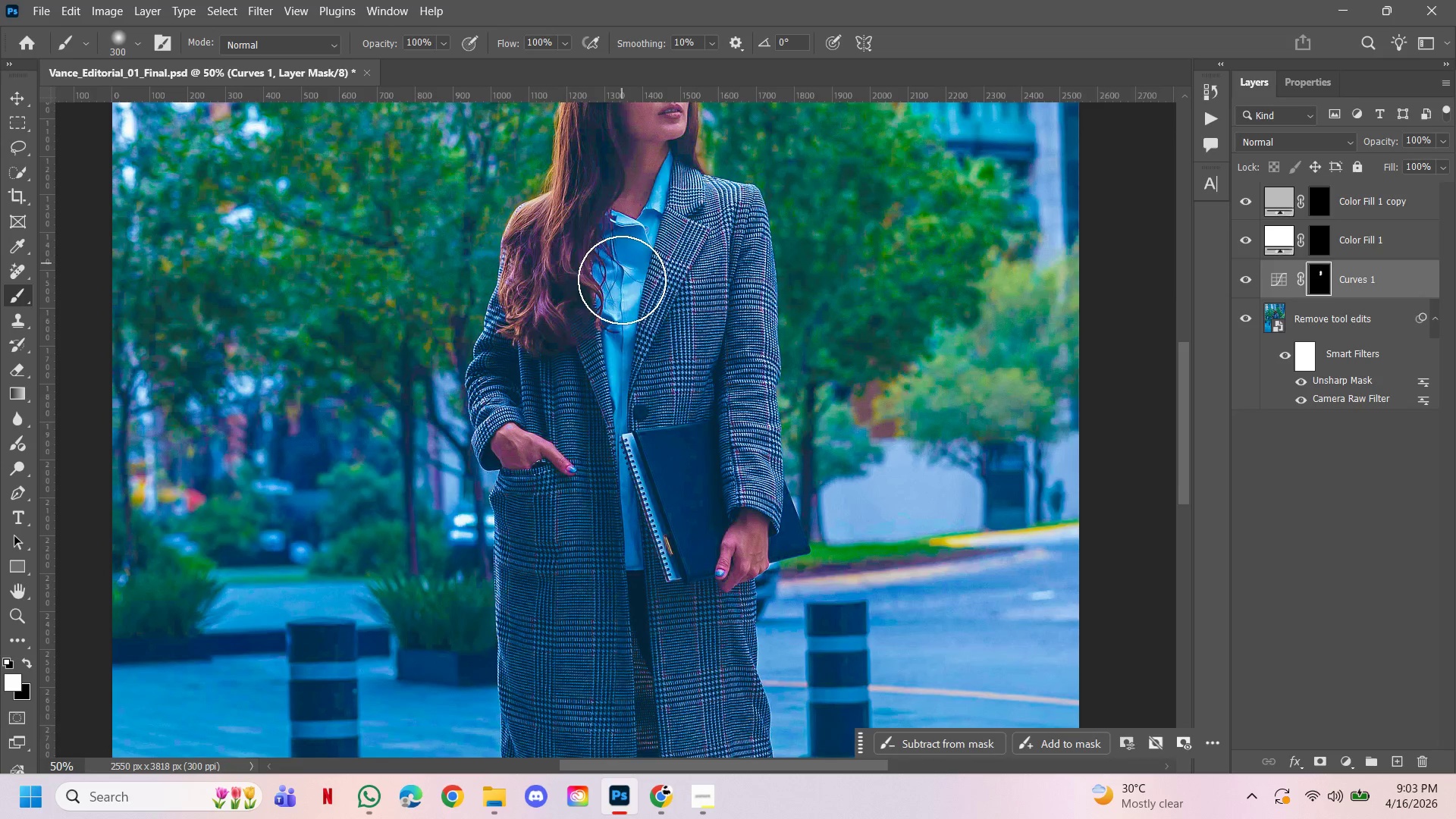 
left_click_drag(start_coordinate=[694, 431], to_coordinate=[703, 317])
 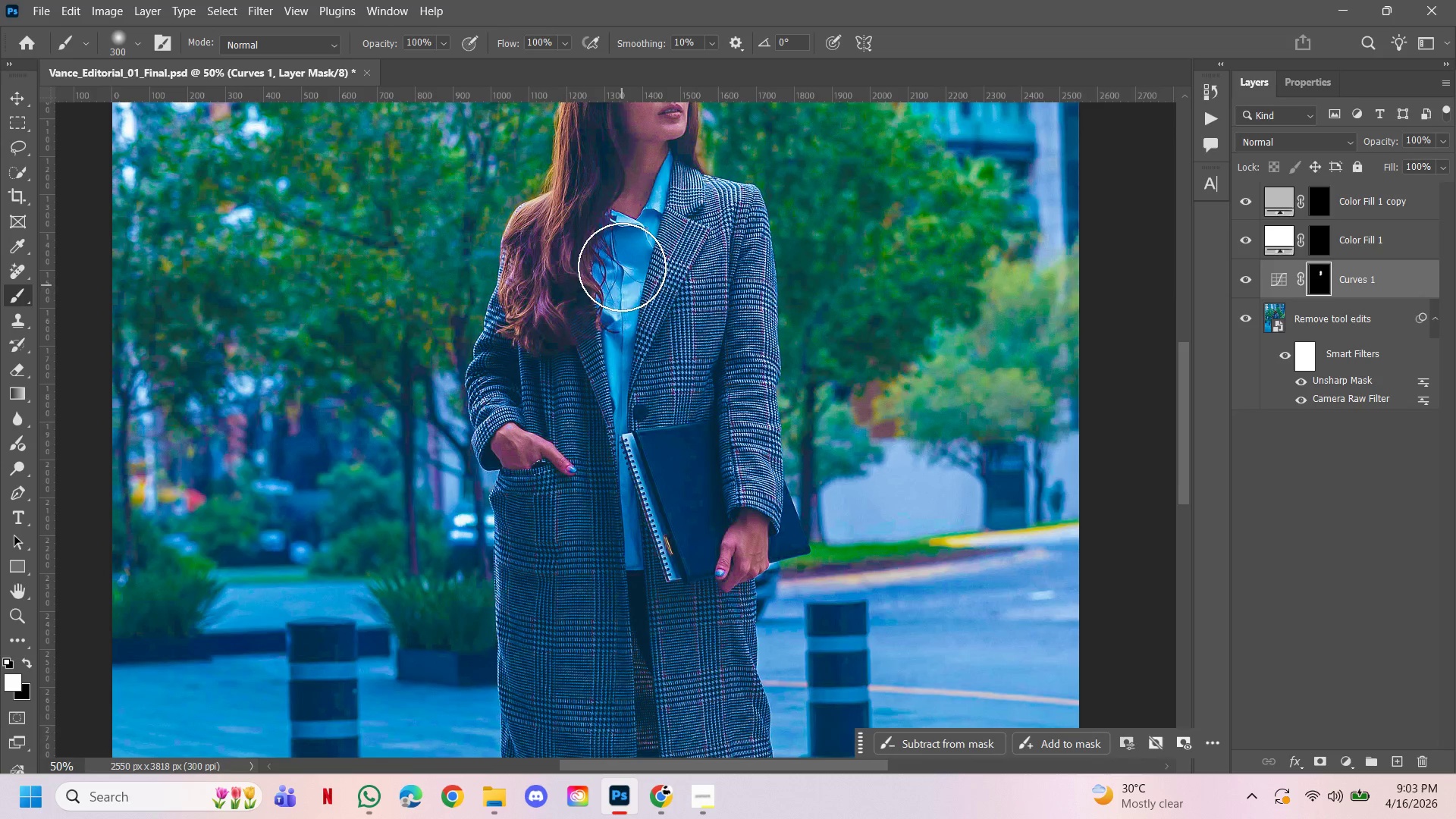 
left_click_drag(start_coordinate=[622, 262], to_coordinate=[618, 449])
 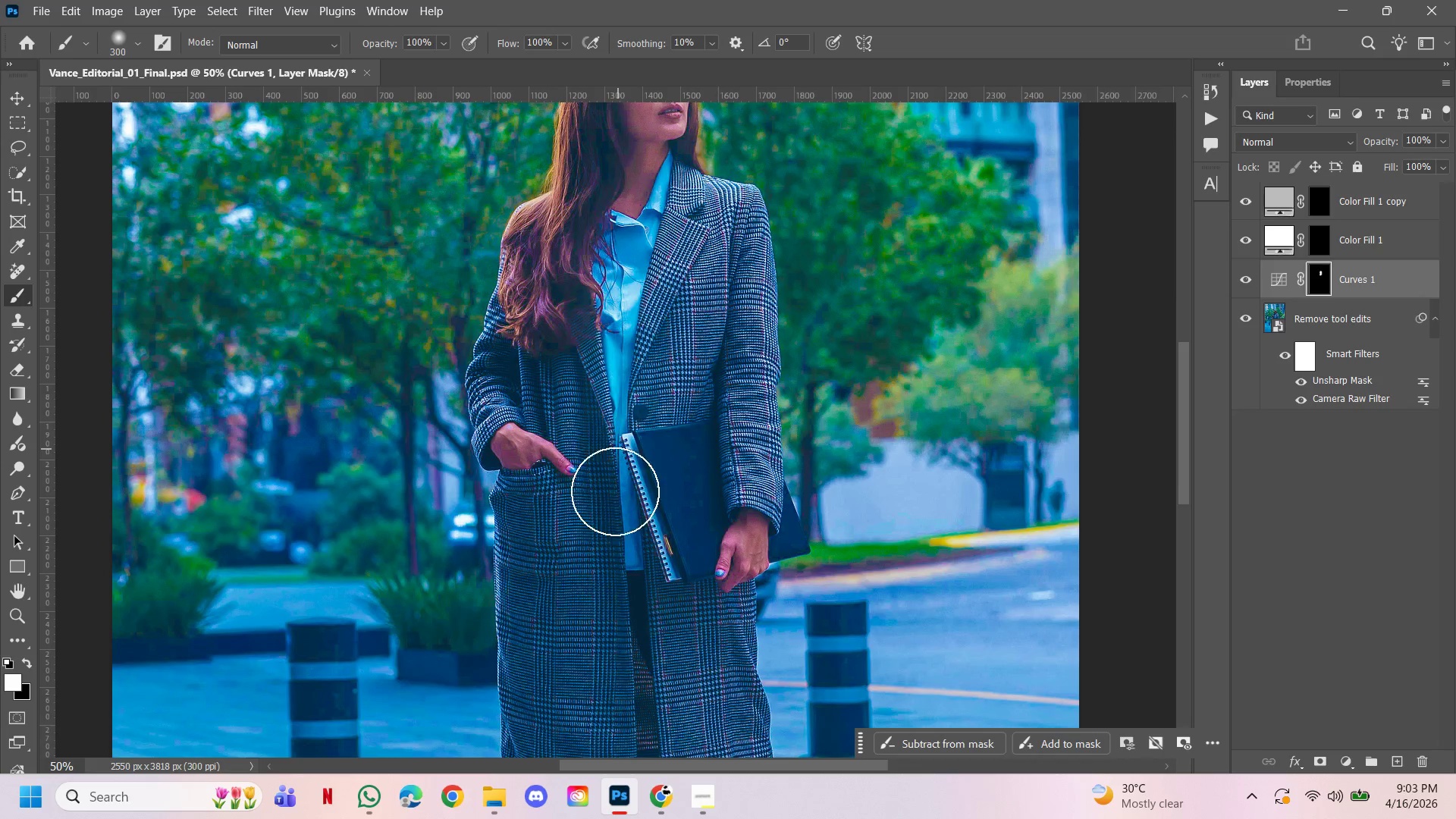 
hold_key(key=Space, duration=0.81)
 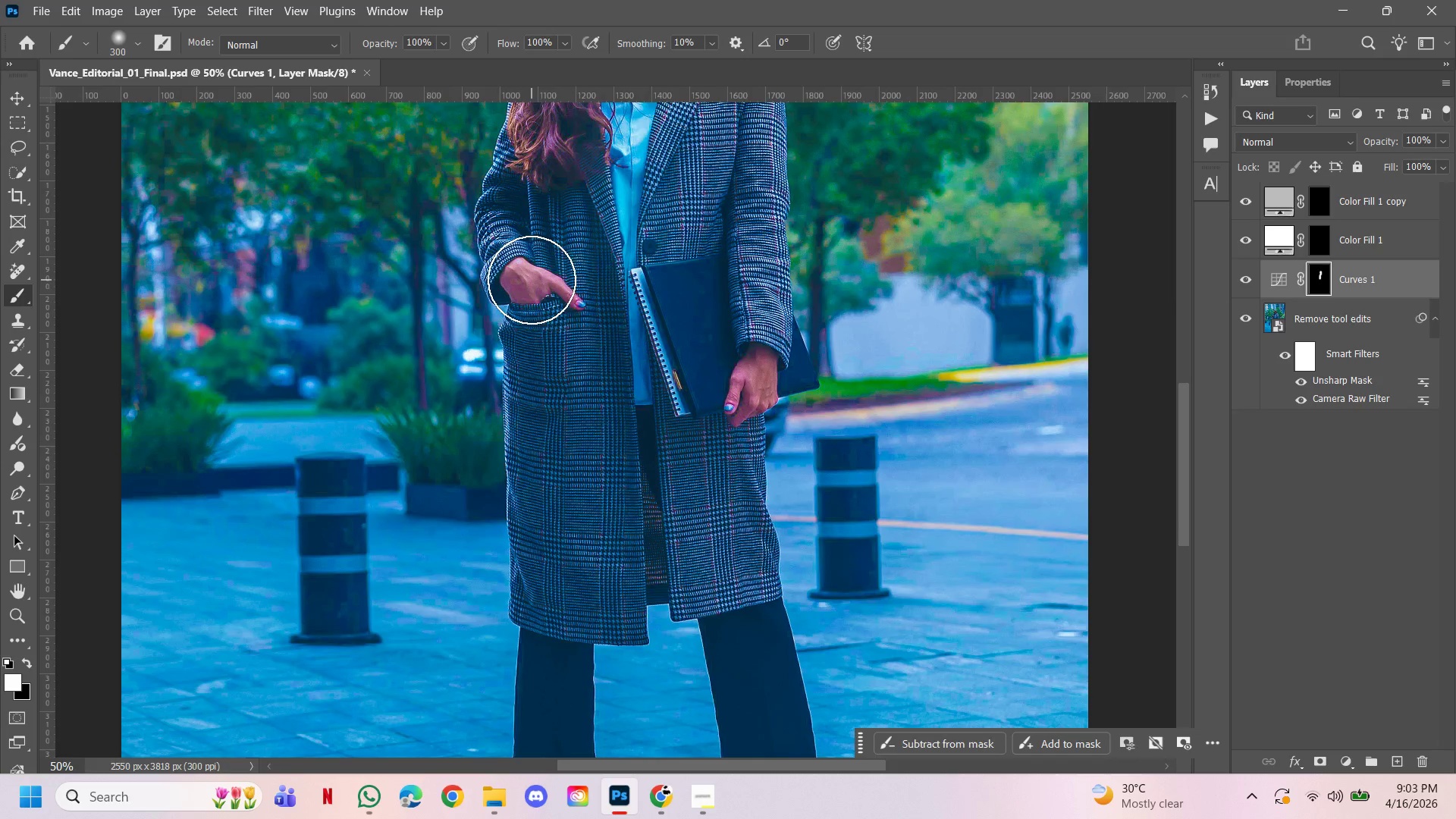 
left_click_drag(start_coordinate=[639, 516], to_coordinate=[648, 350])
 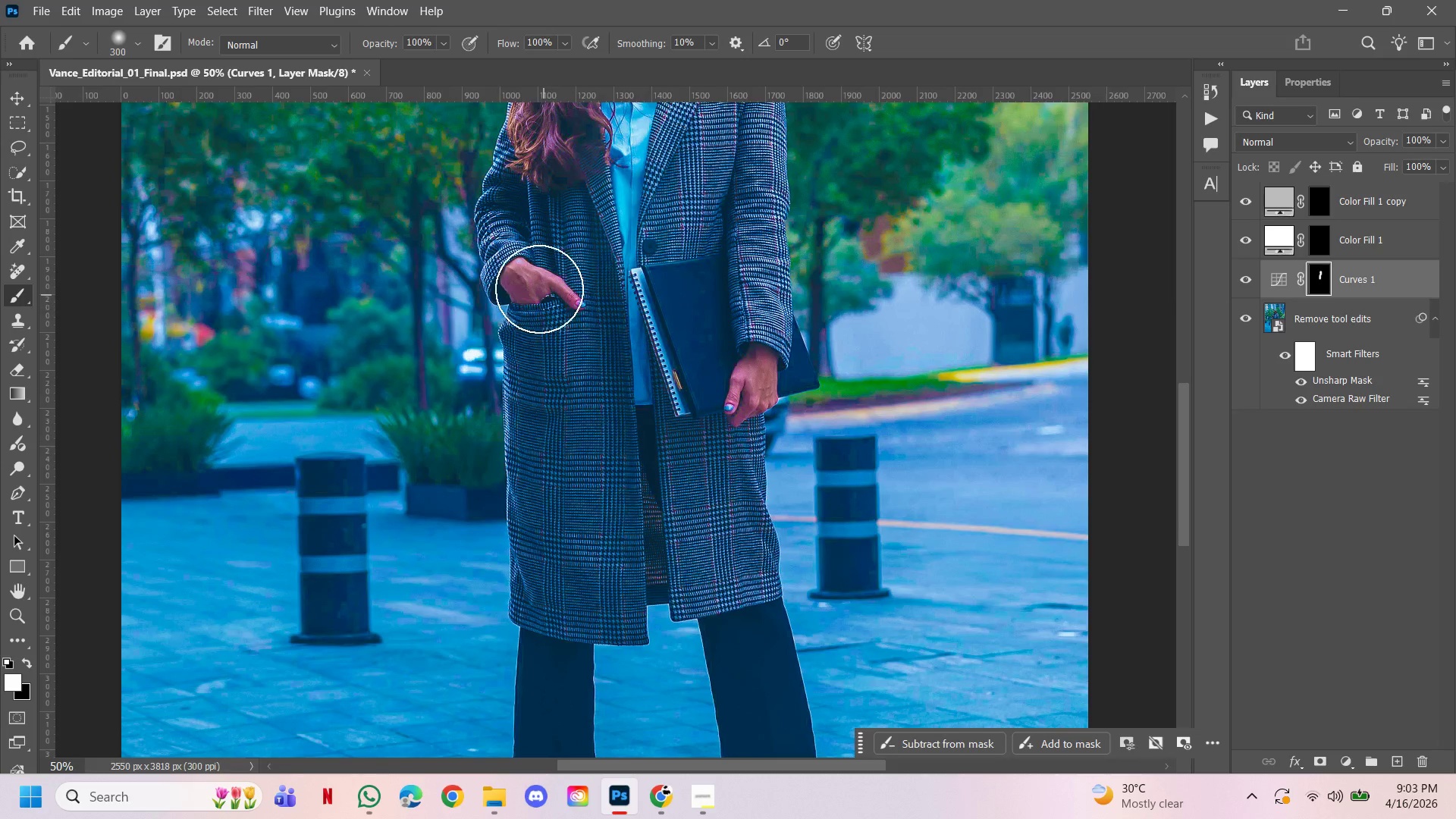 
left_click_drag(start_coordinate=[532, 280], to_coordinate=[668, 398])
 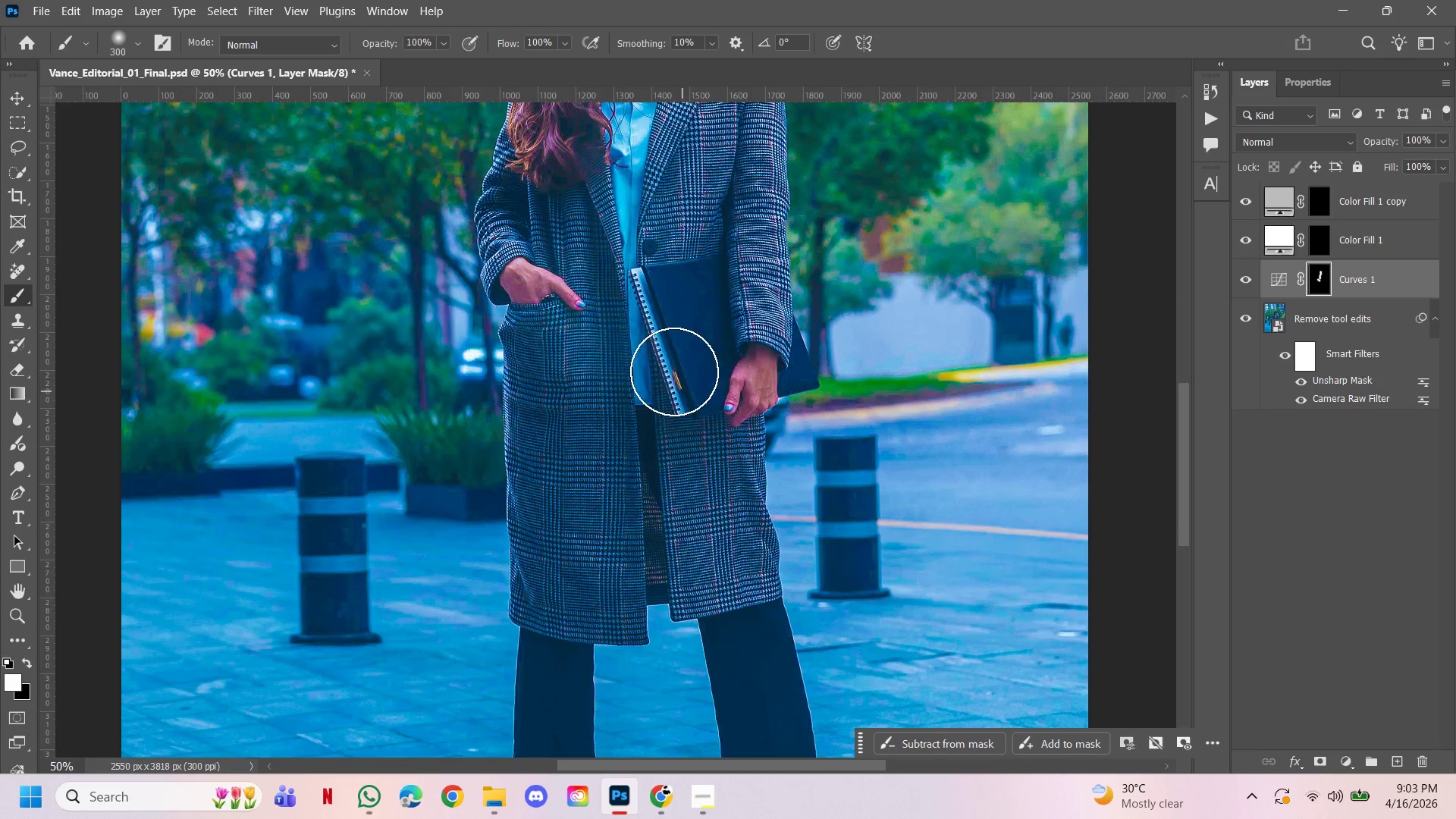 
left_click_drag(start_coordinate=[653, 326], to_coordinate=[654, 407])
 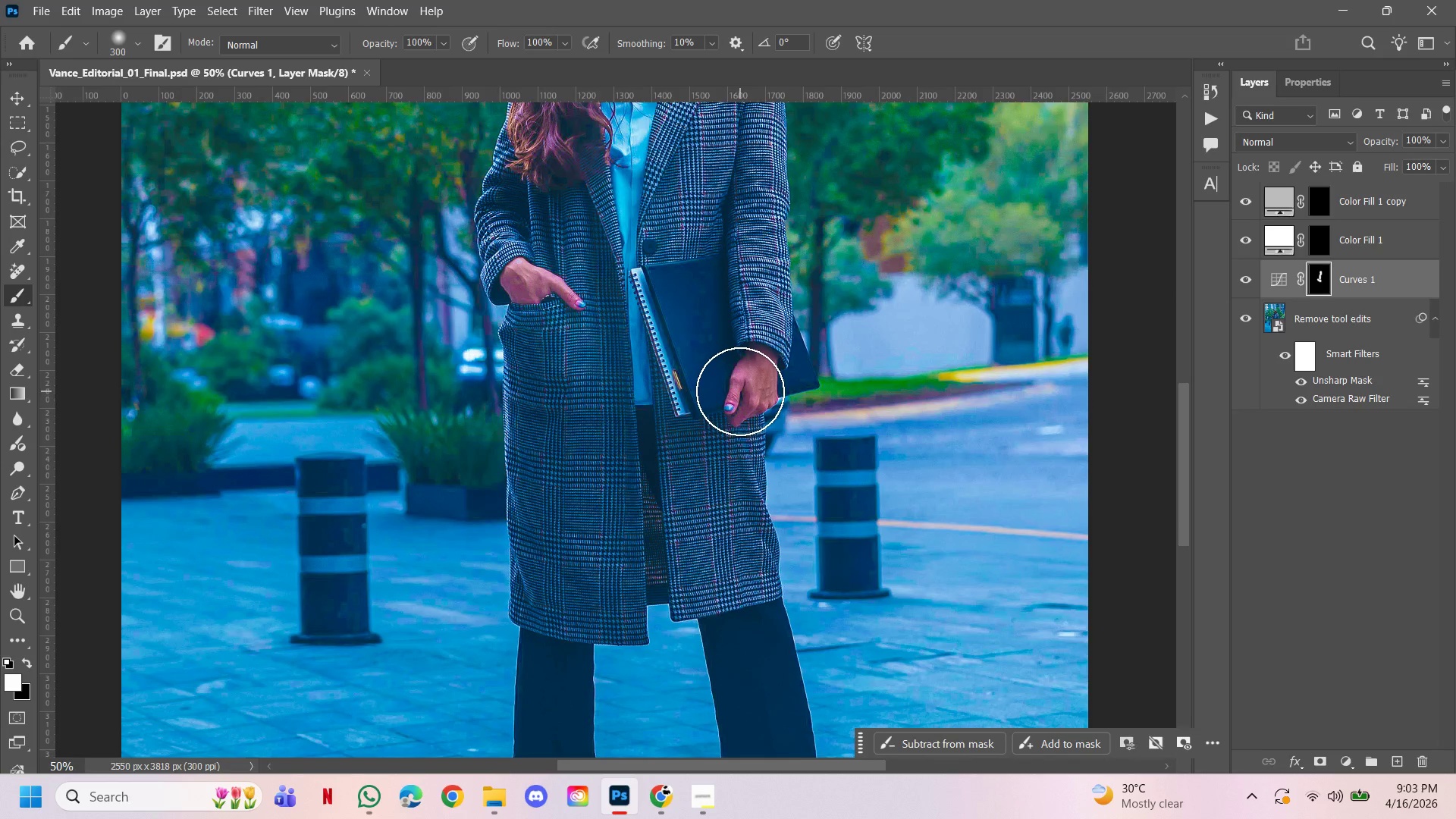 
left_click_drag(start_coordinate=[740, 391], to_coordinate=[718, 452])
 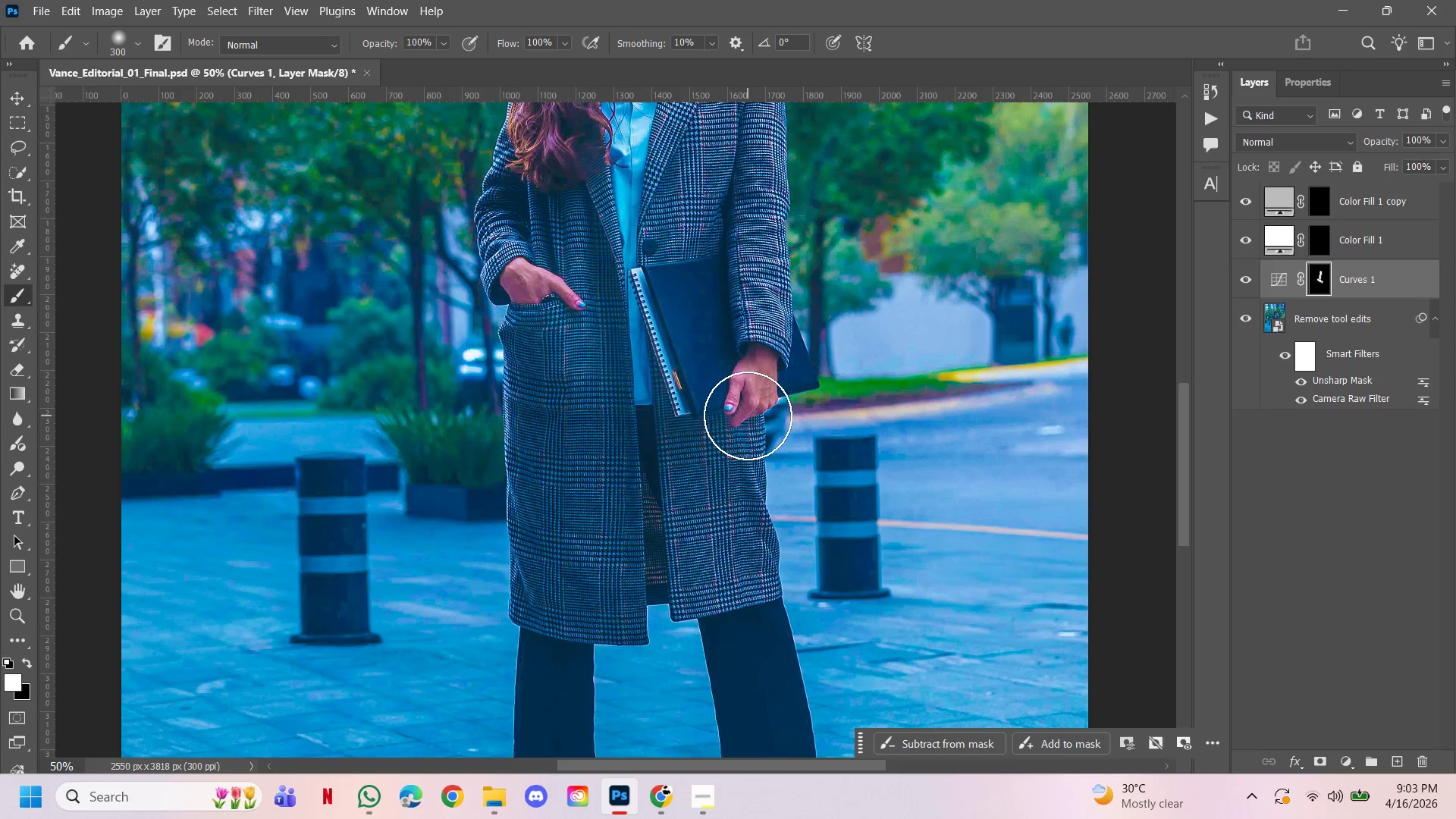 
left_click([748, 416])
 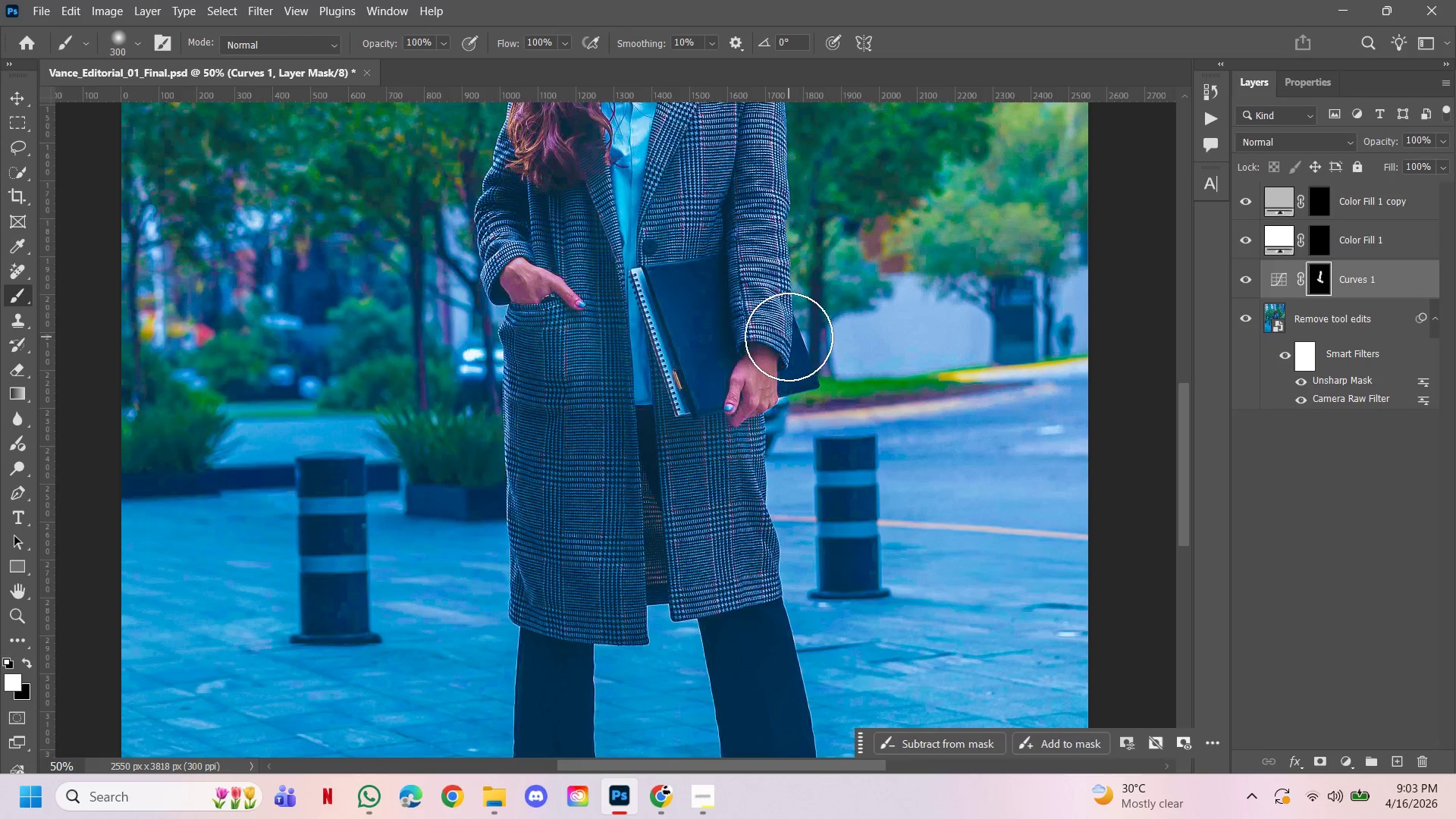 
hold_key(key=ControlLeft, duration=3.73)
 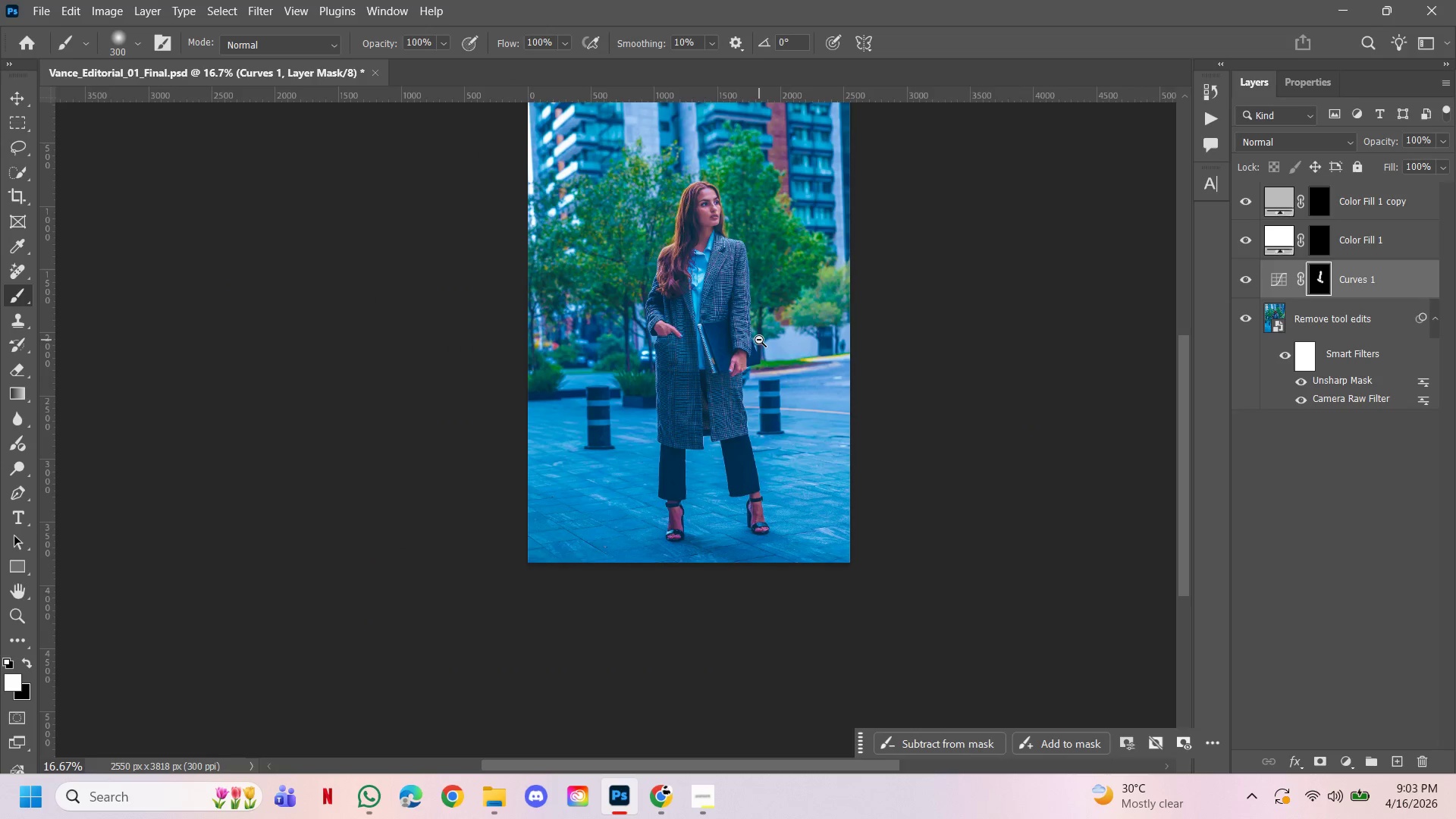 
hold_key(key=AltLeft, duration=6.69)
 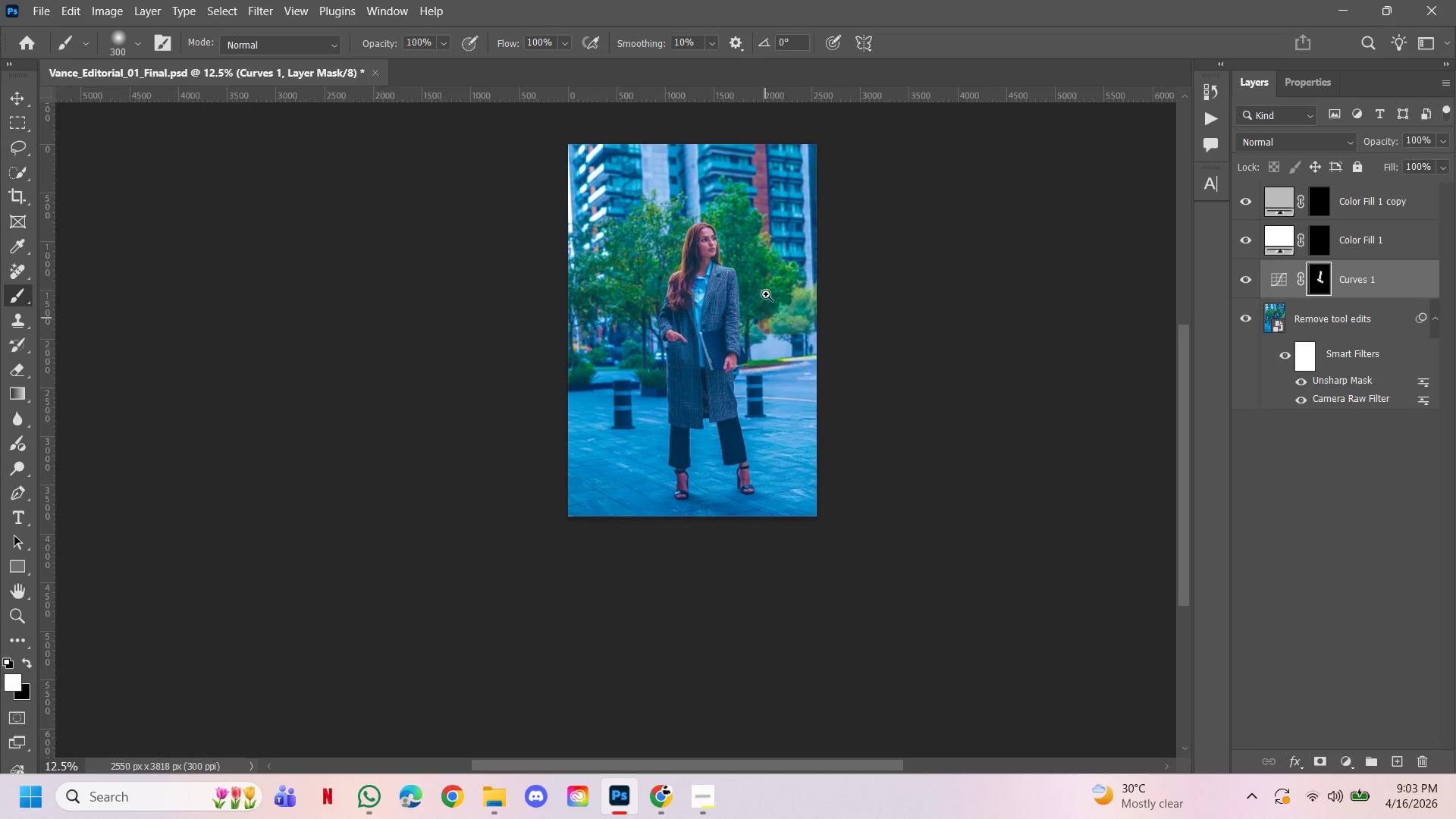 
hold_key(key=Space, duration=1.5)
 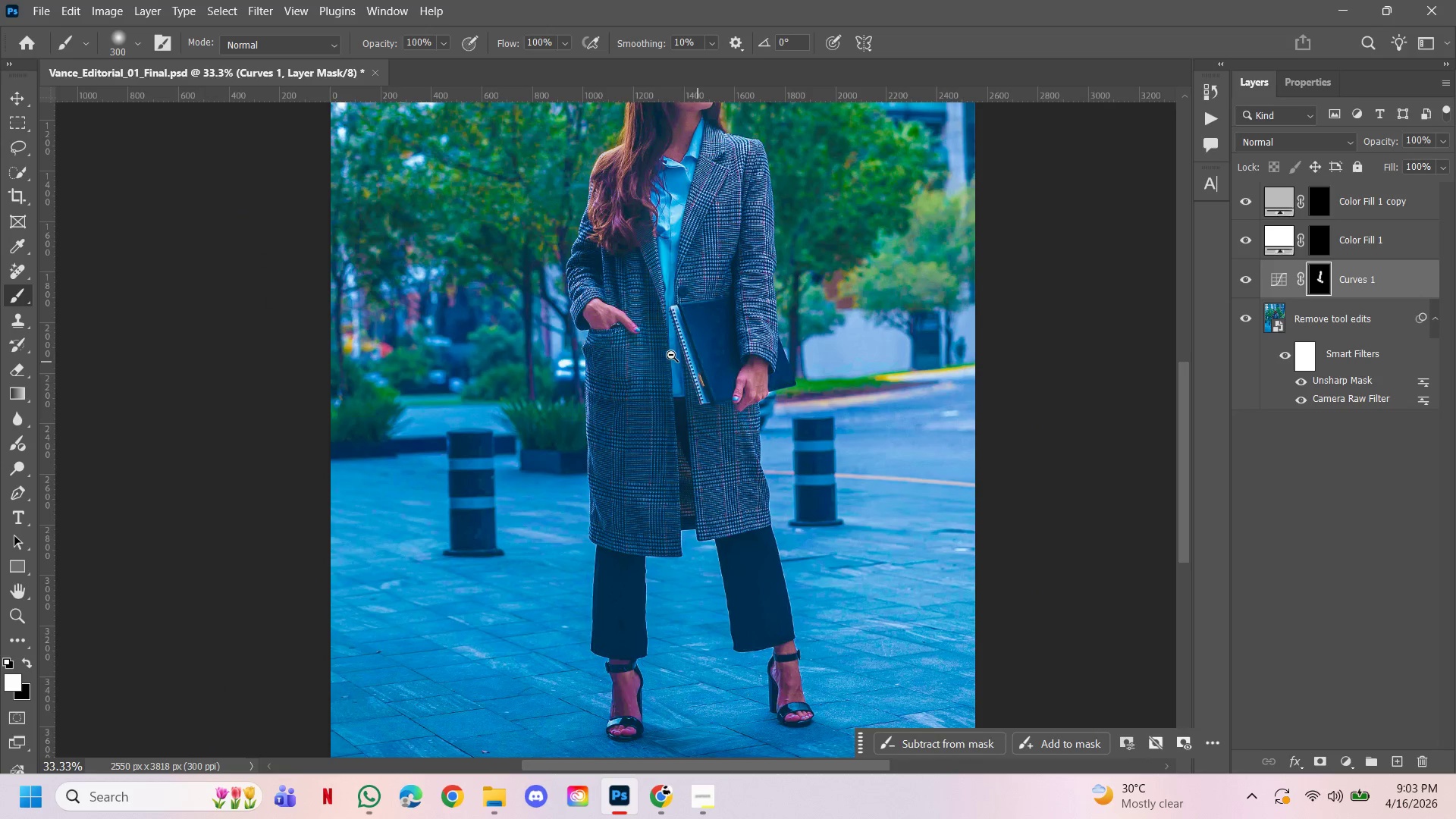 
left_click([748, 380])
 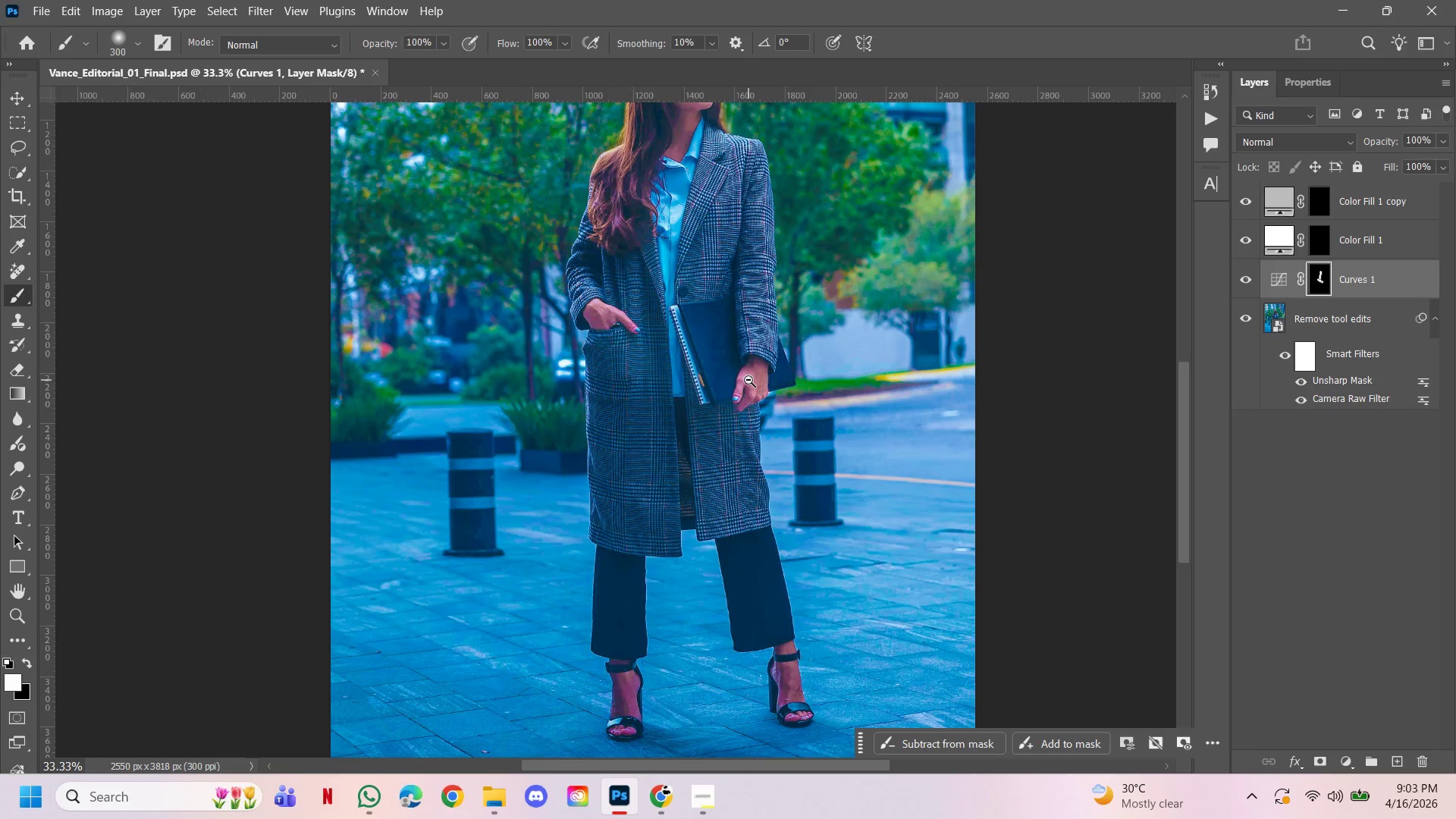 
hold_key(key=Space, duration=1.5)
 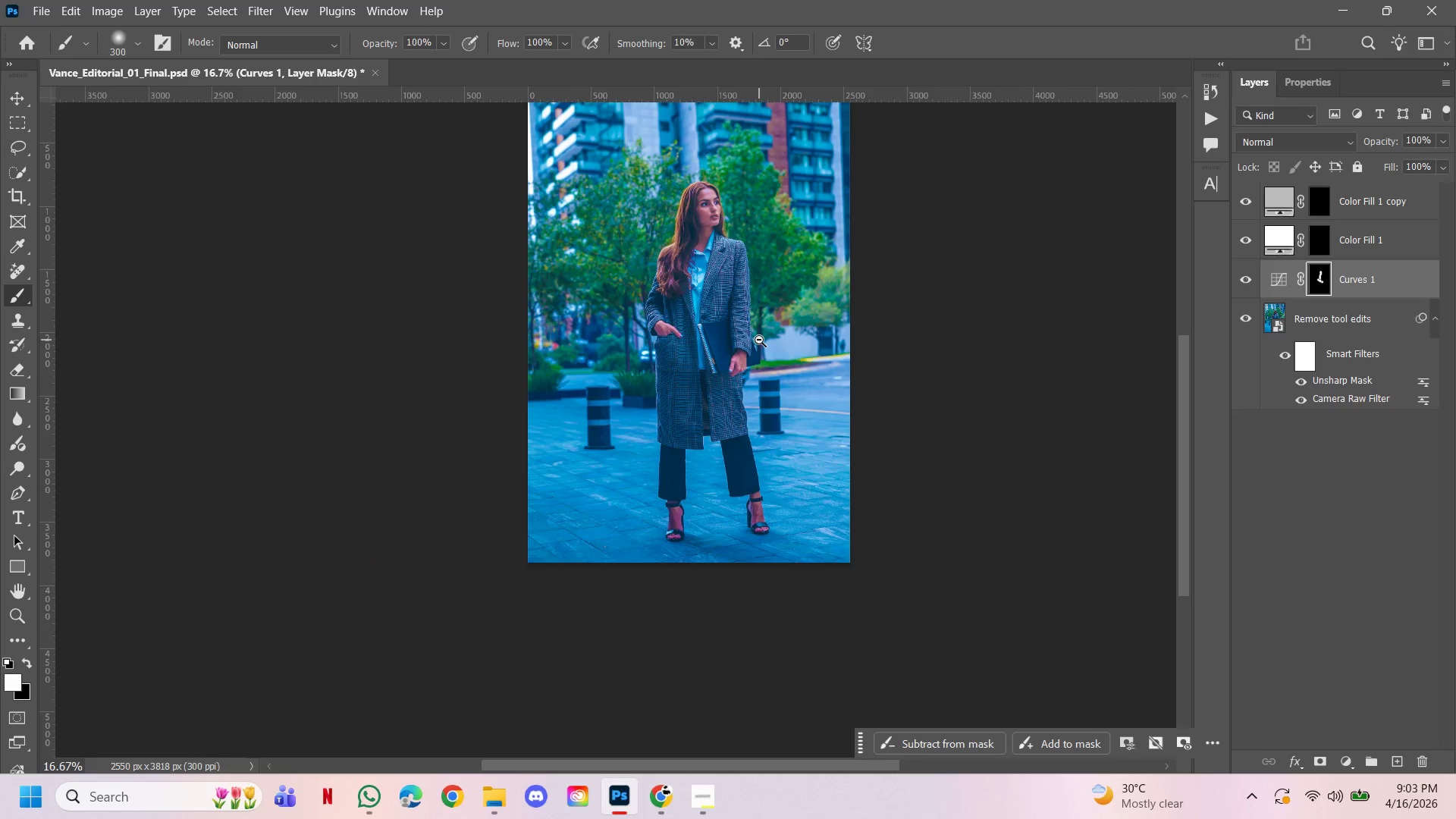 
left_click([657, 350])
 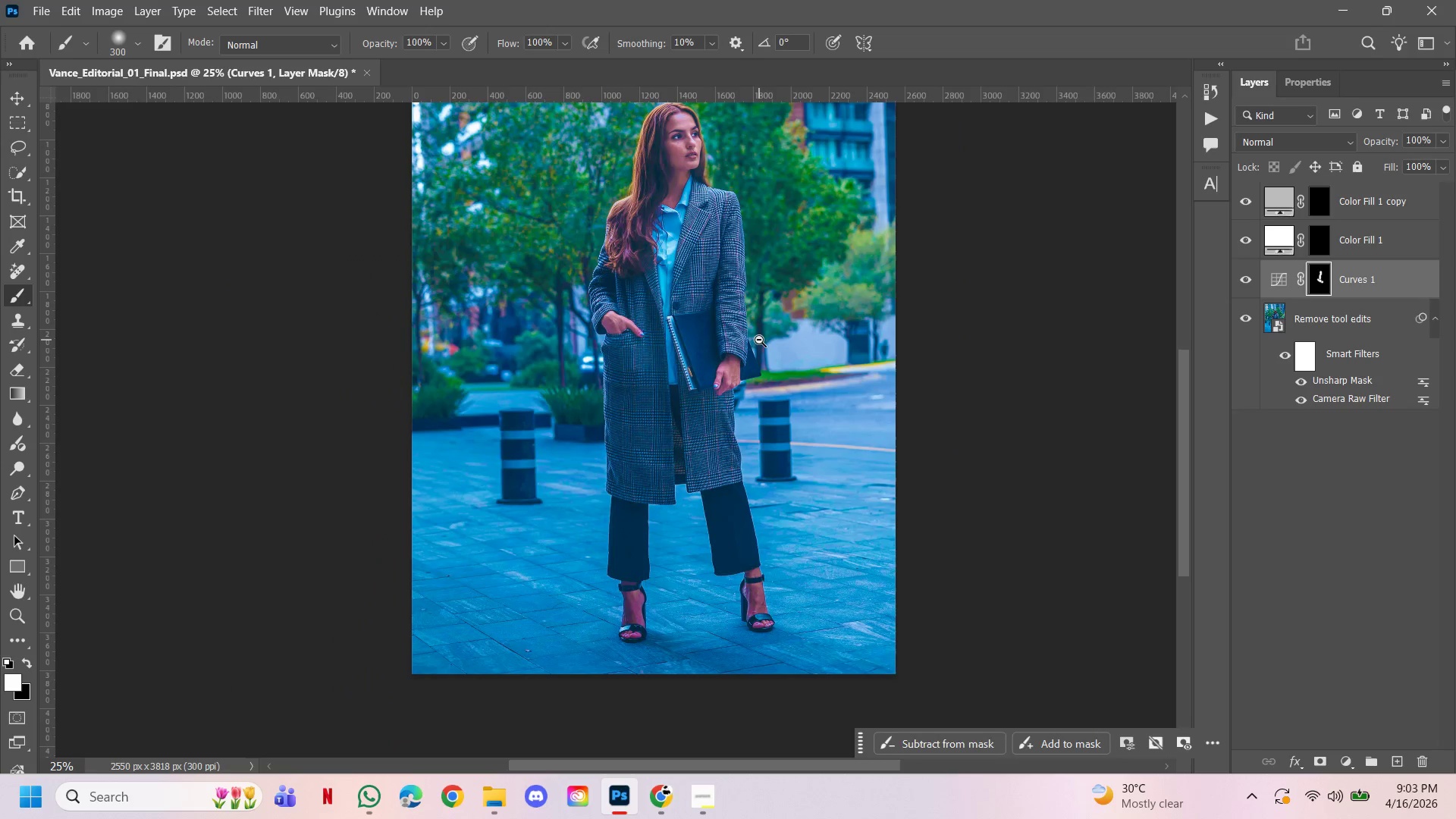 
left_click([759, 340])
 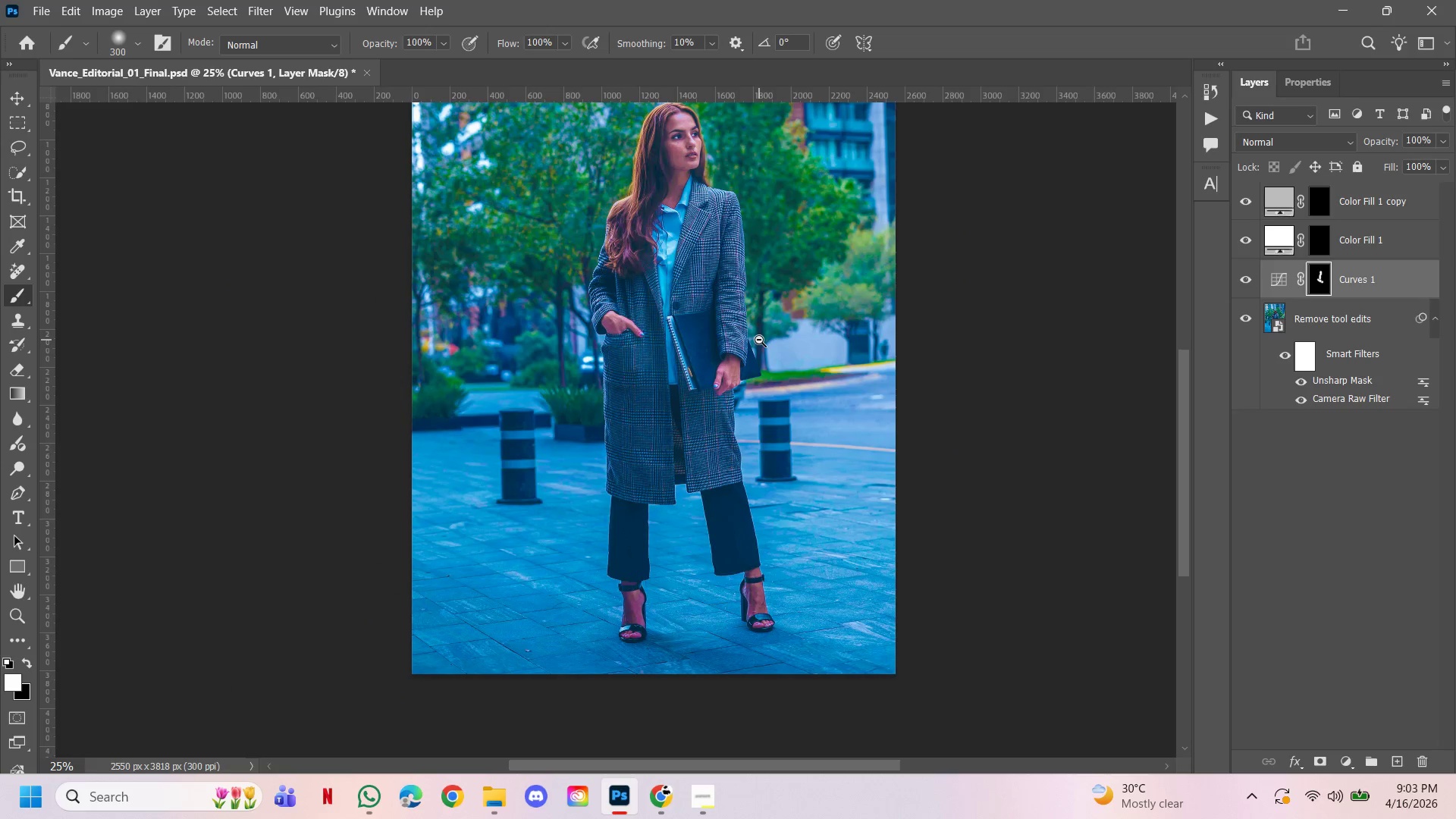 
hold_key(key=Space, duration=1.5)
 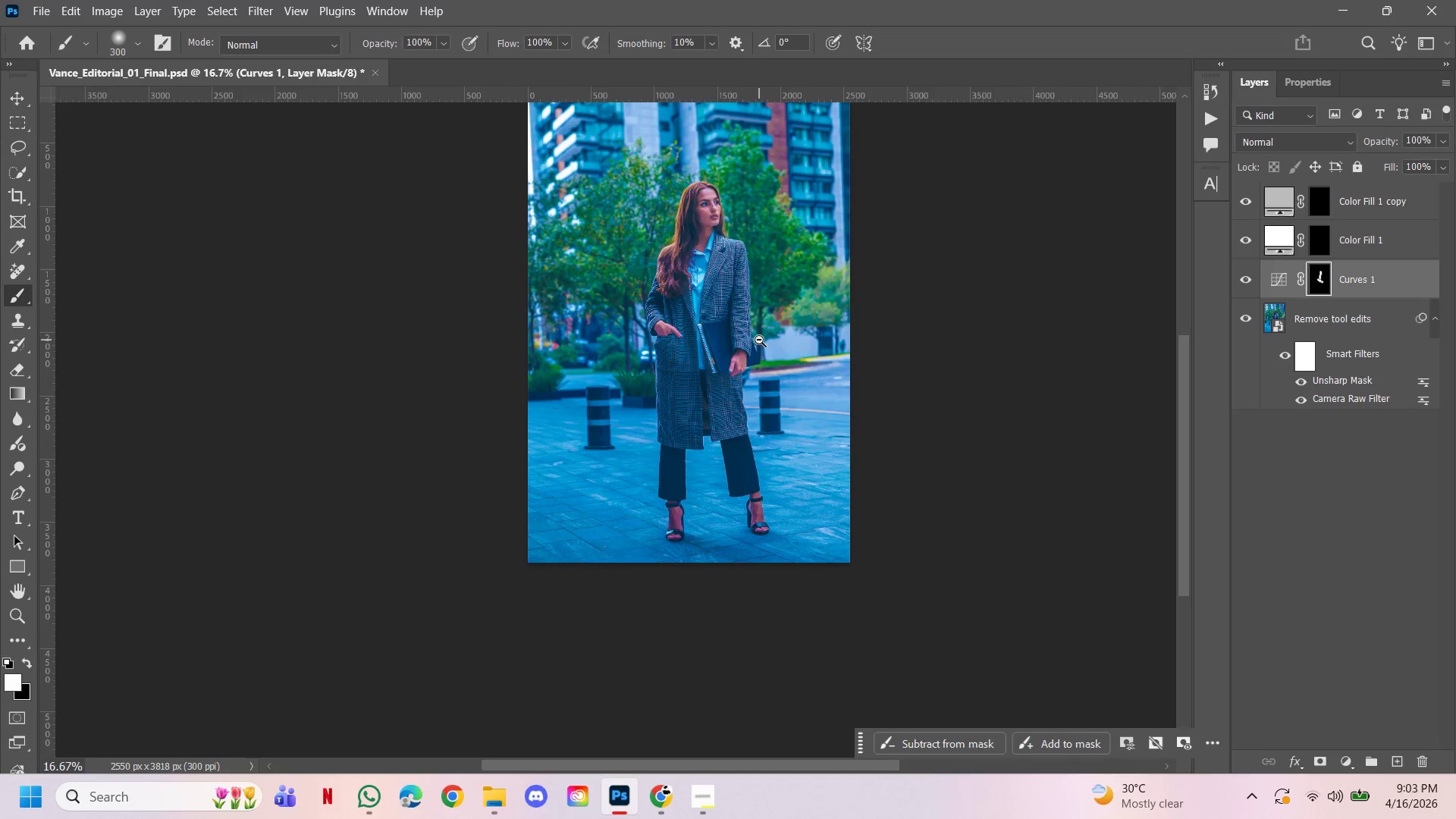 
hold_key(key=Space, duration=5.39)
 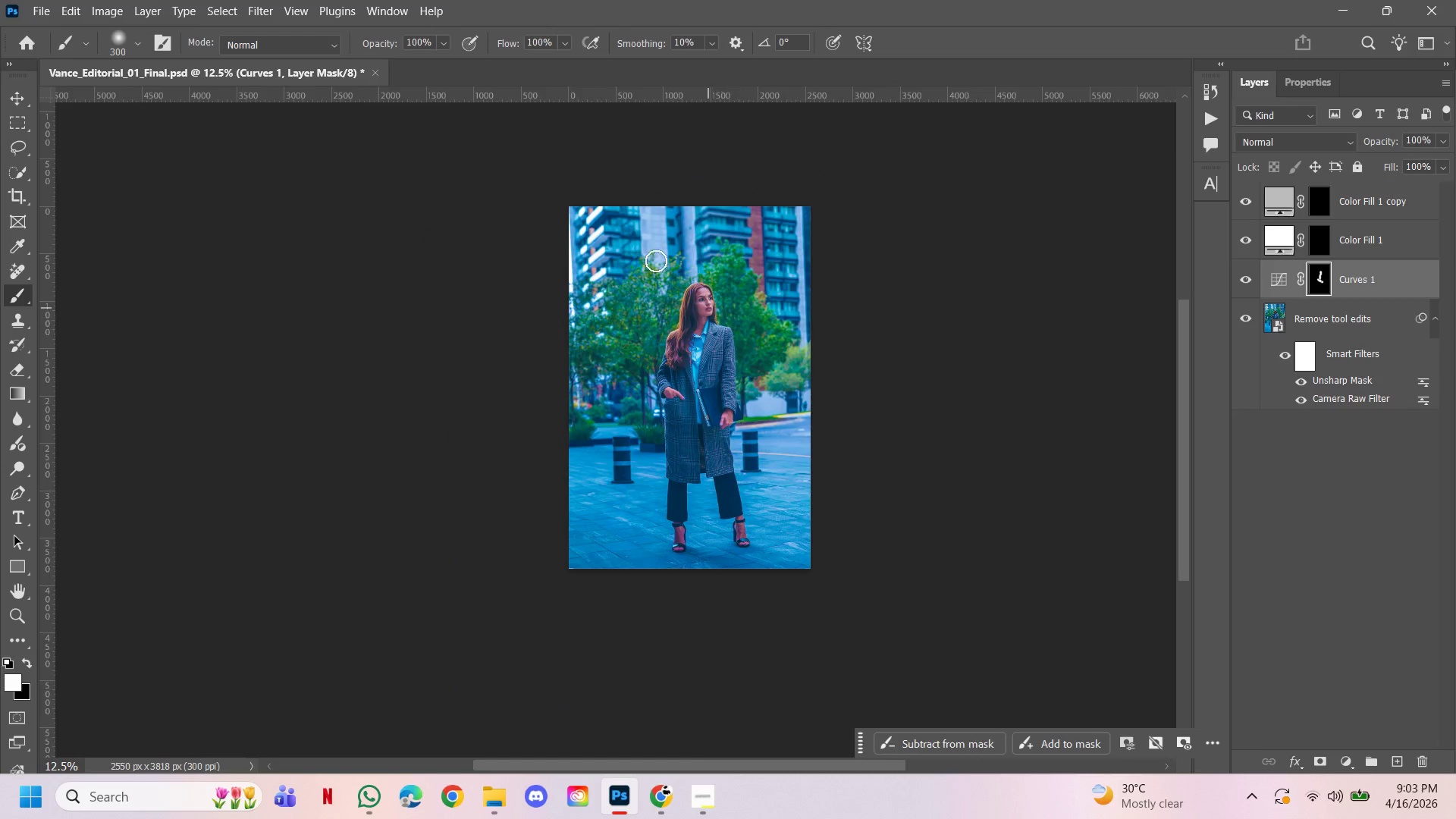 
hold_key(key=ControlLeft, duration=2.22)
left_click([711, 356])
 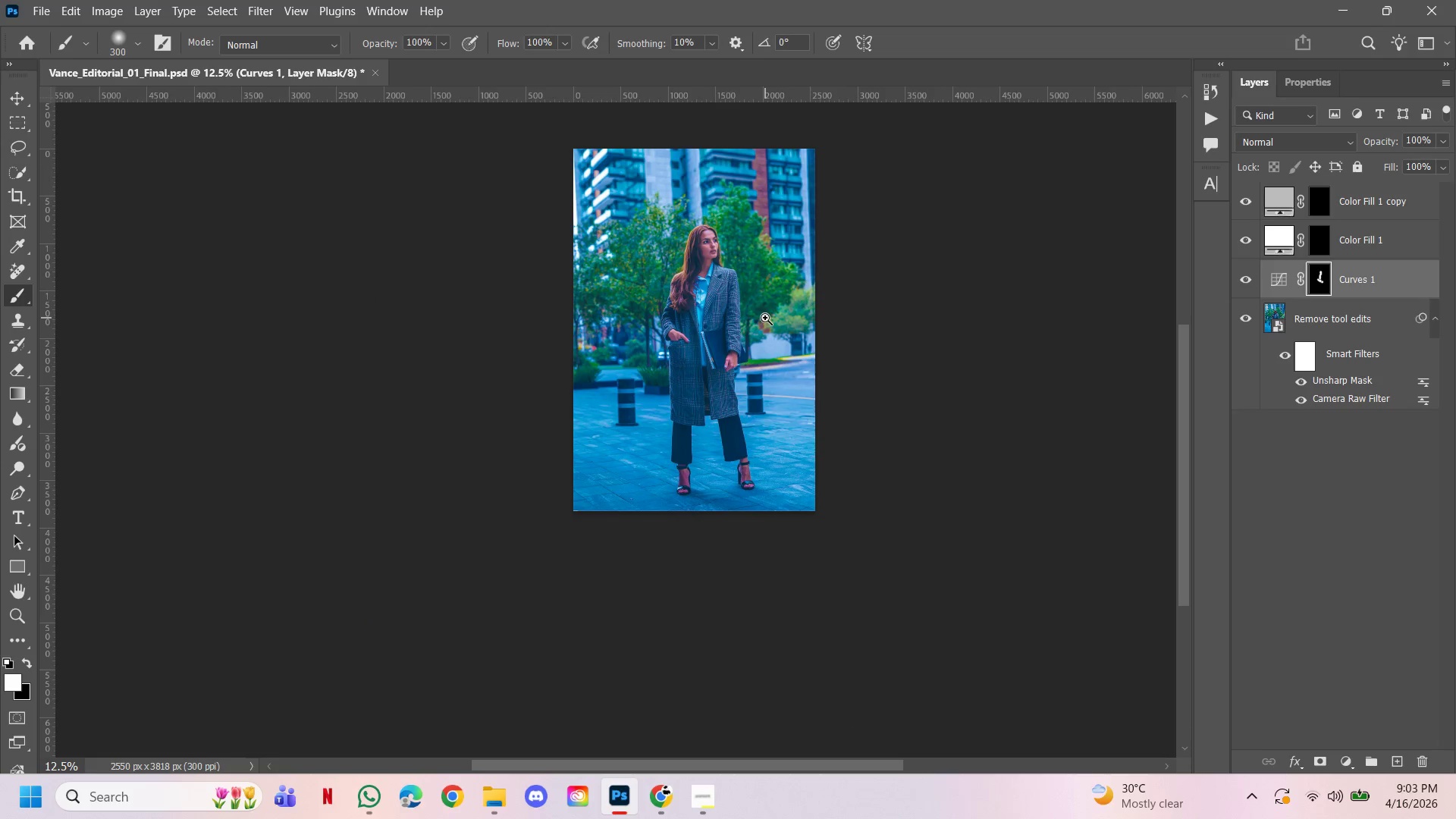 
double_click([766, 287])
 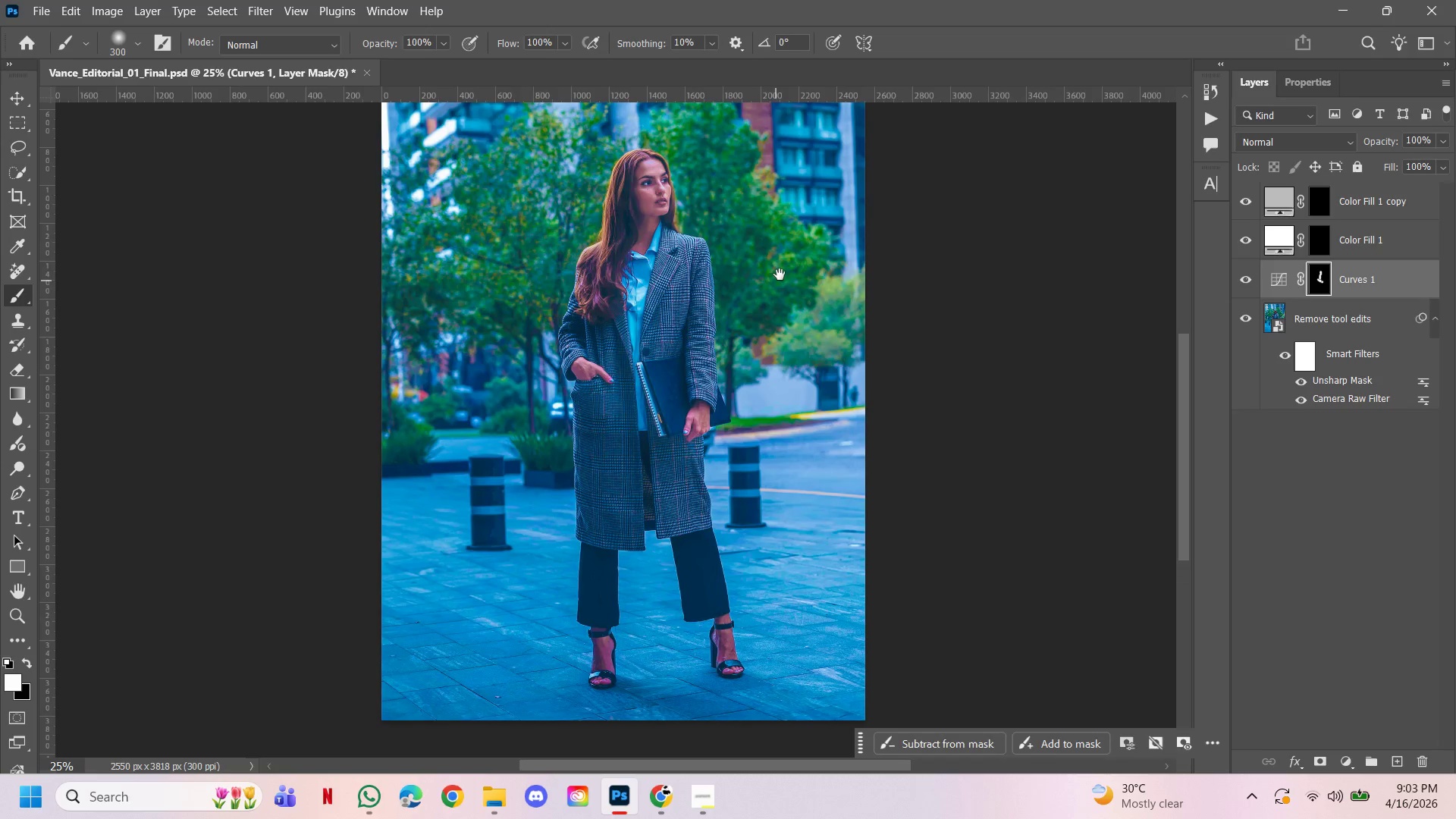 
left_click_drag(start_coordinate=[783, 268], to_coordinate=[792, 353])
 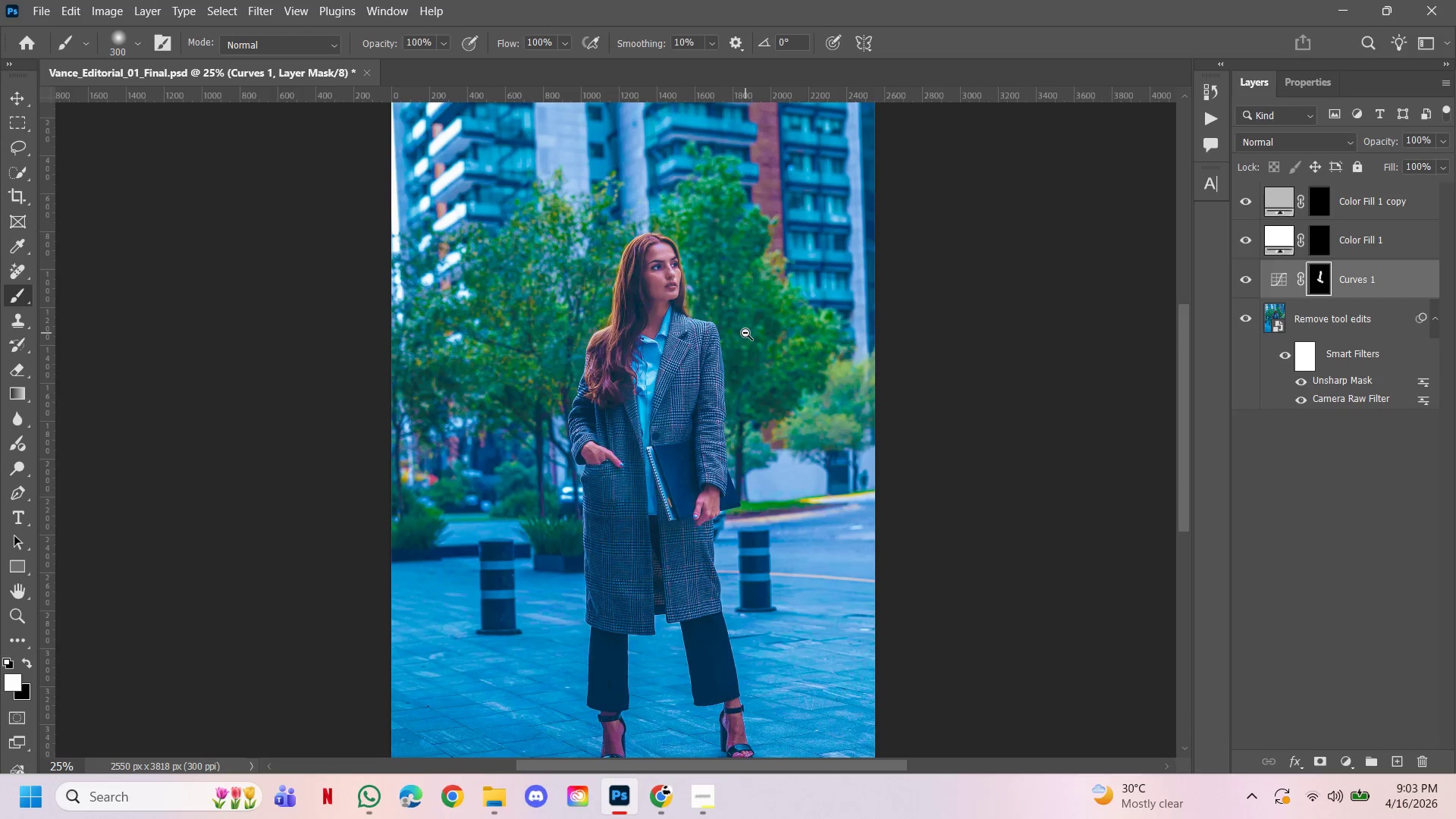 
hold_key(key=ControlLeft, duration=1.75)
hold_key(key=AltLeft, duration=1.14)
double_click([745, 333])
 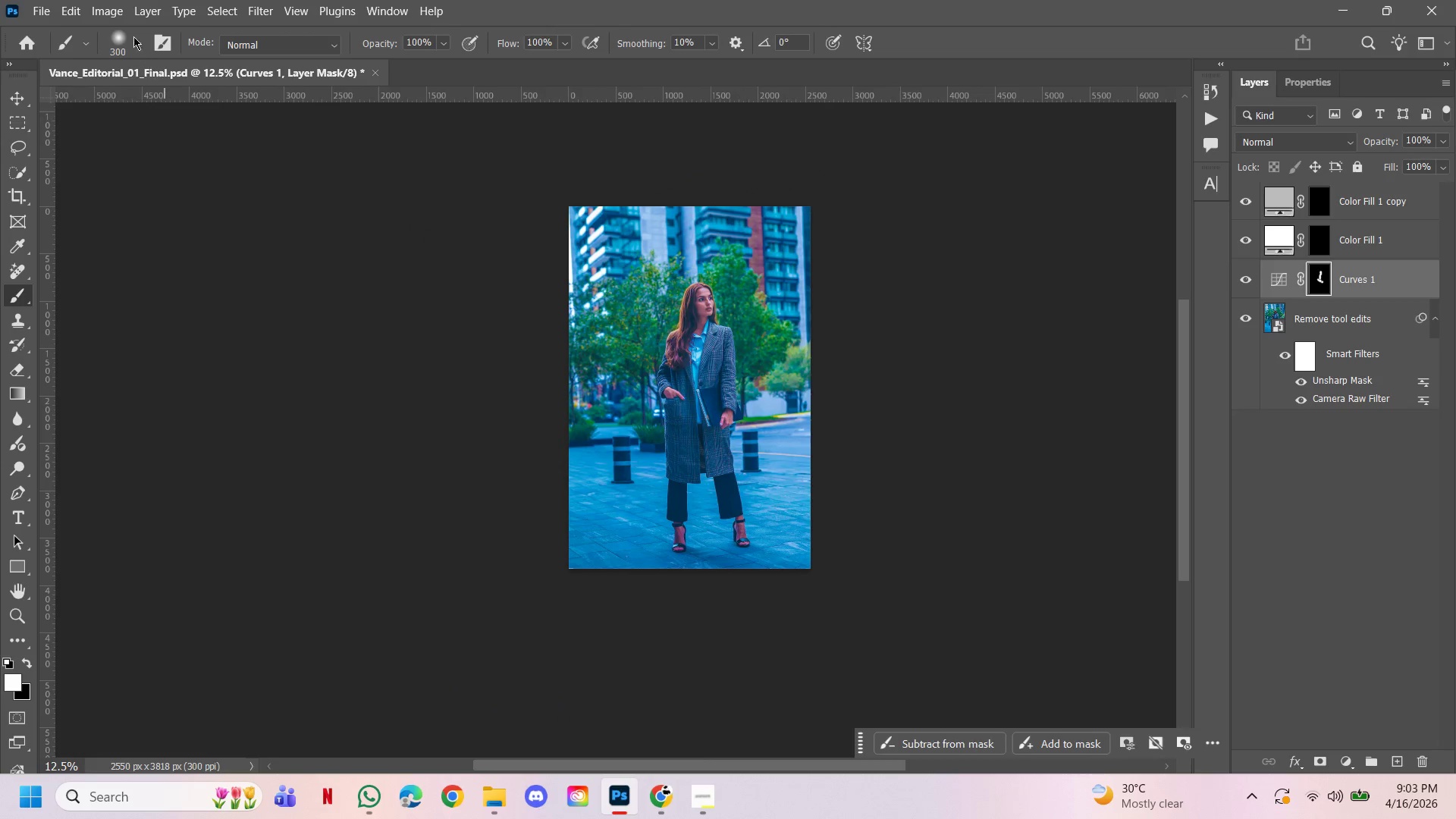 
wait(6.36)
 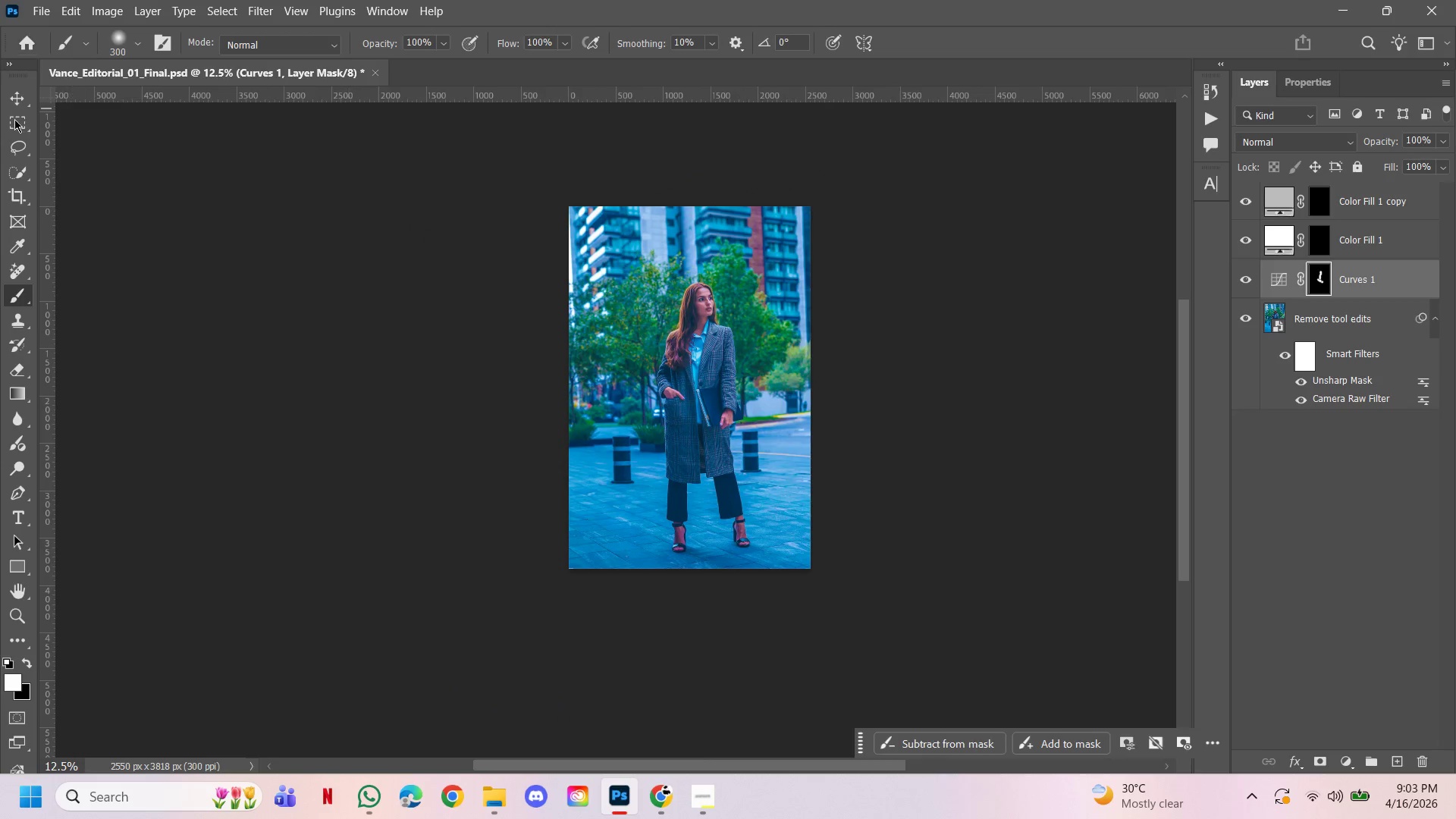 
left_click([46, 11])
 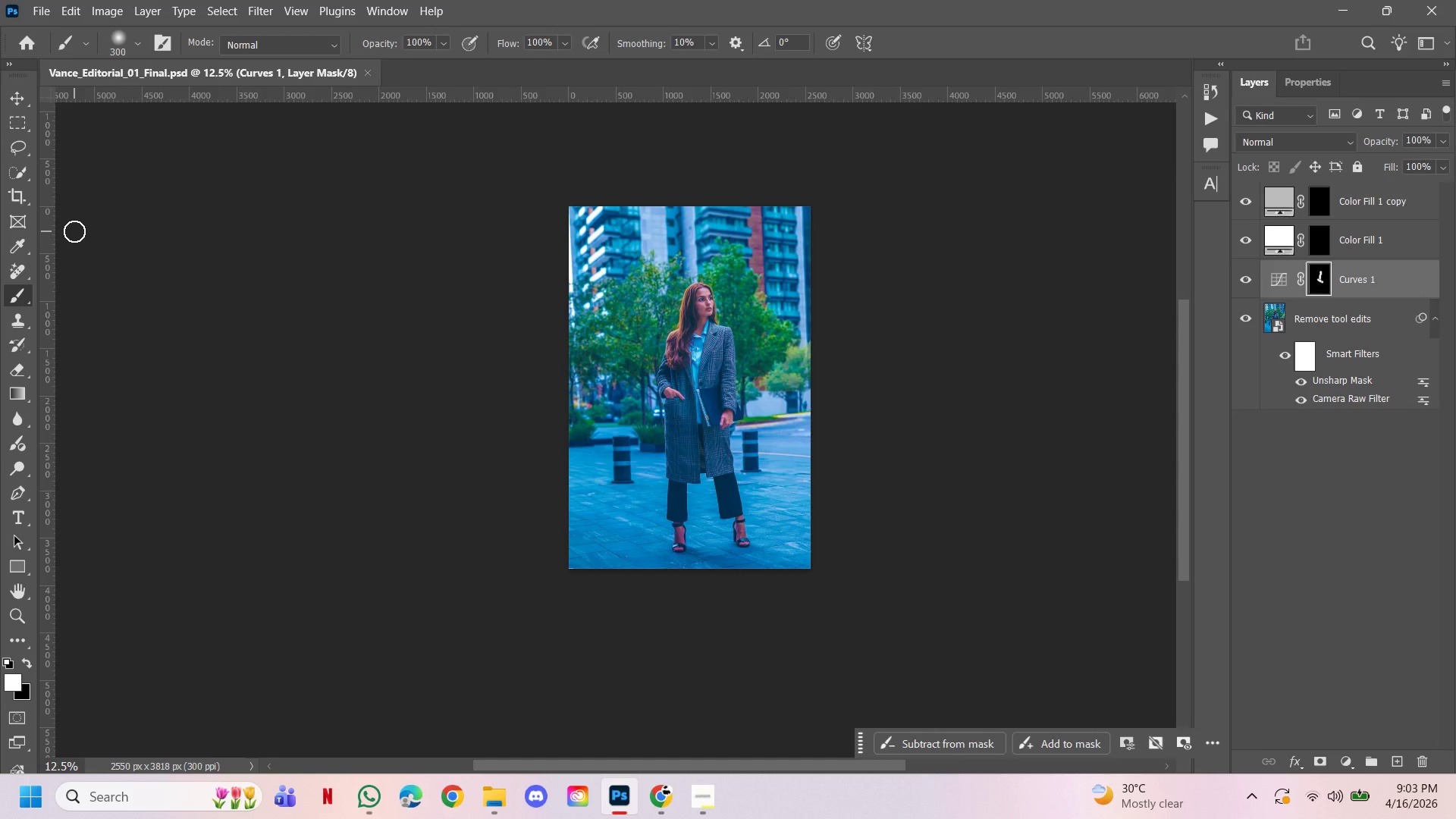 
wait(8.39)
 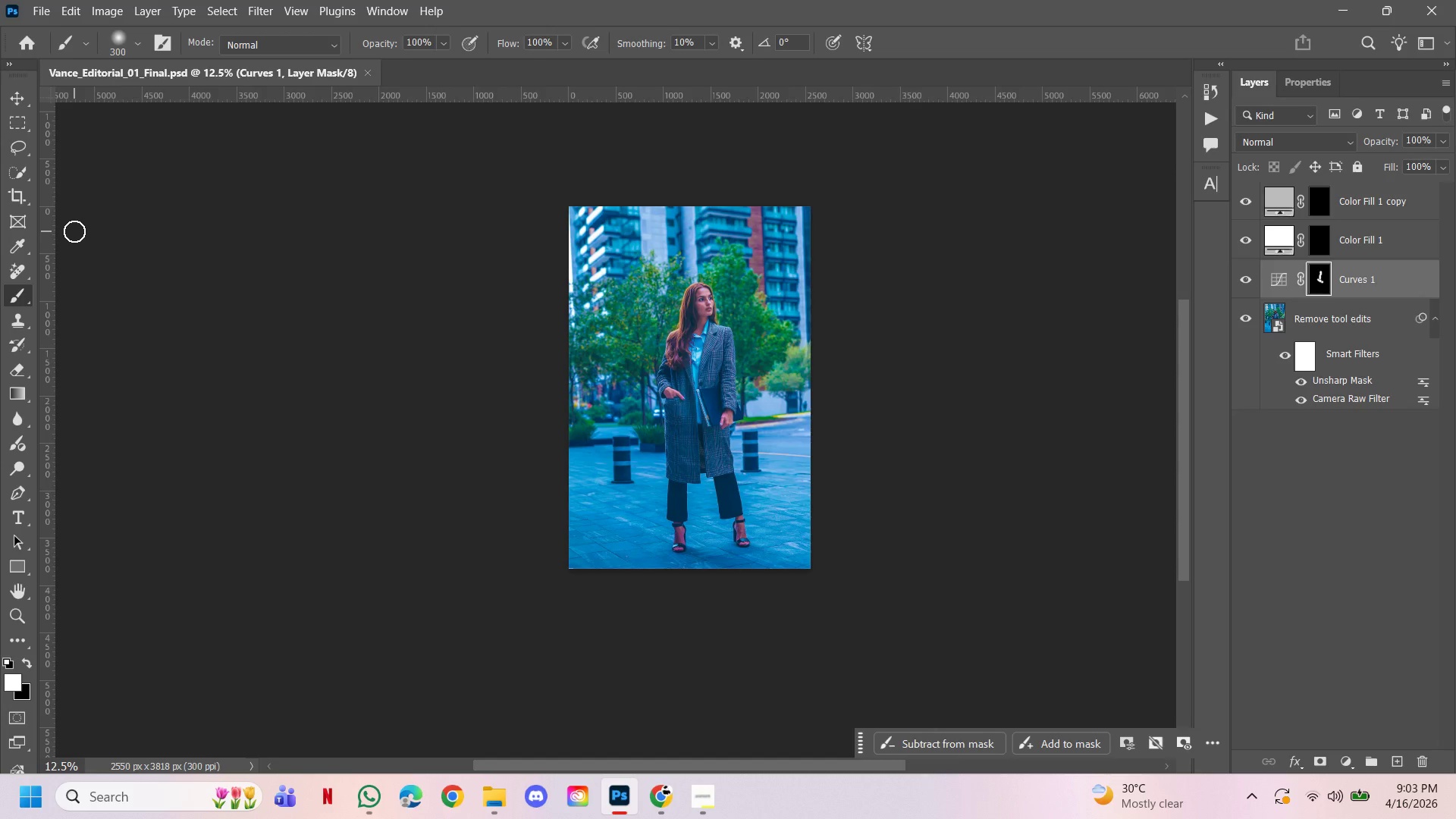 
left_click([47, 17])
 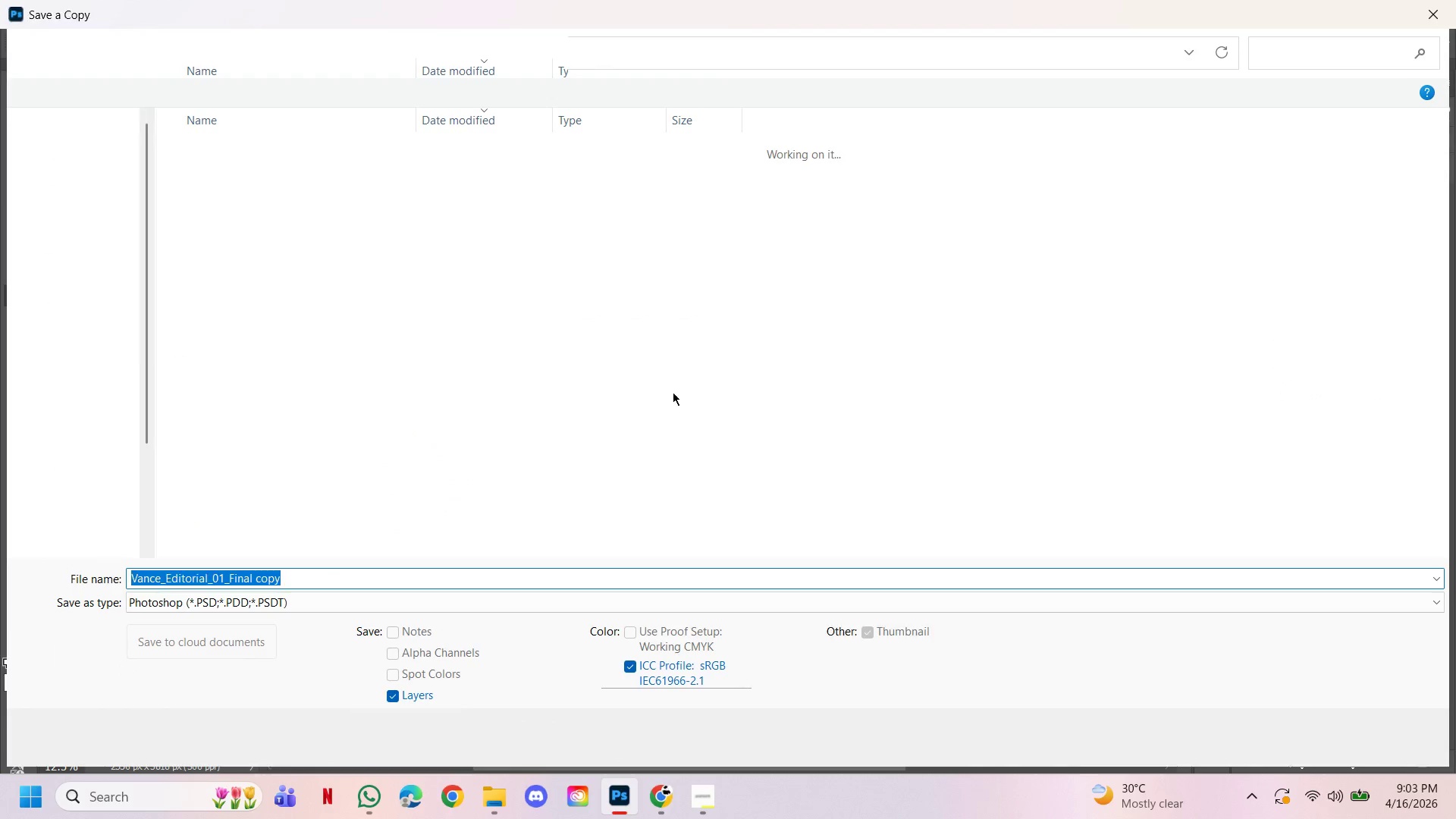 
left_click([391, 598])
 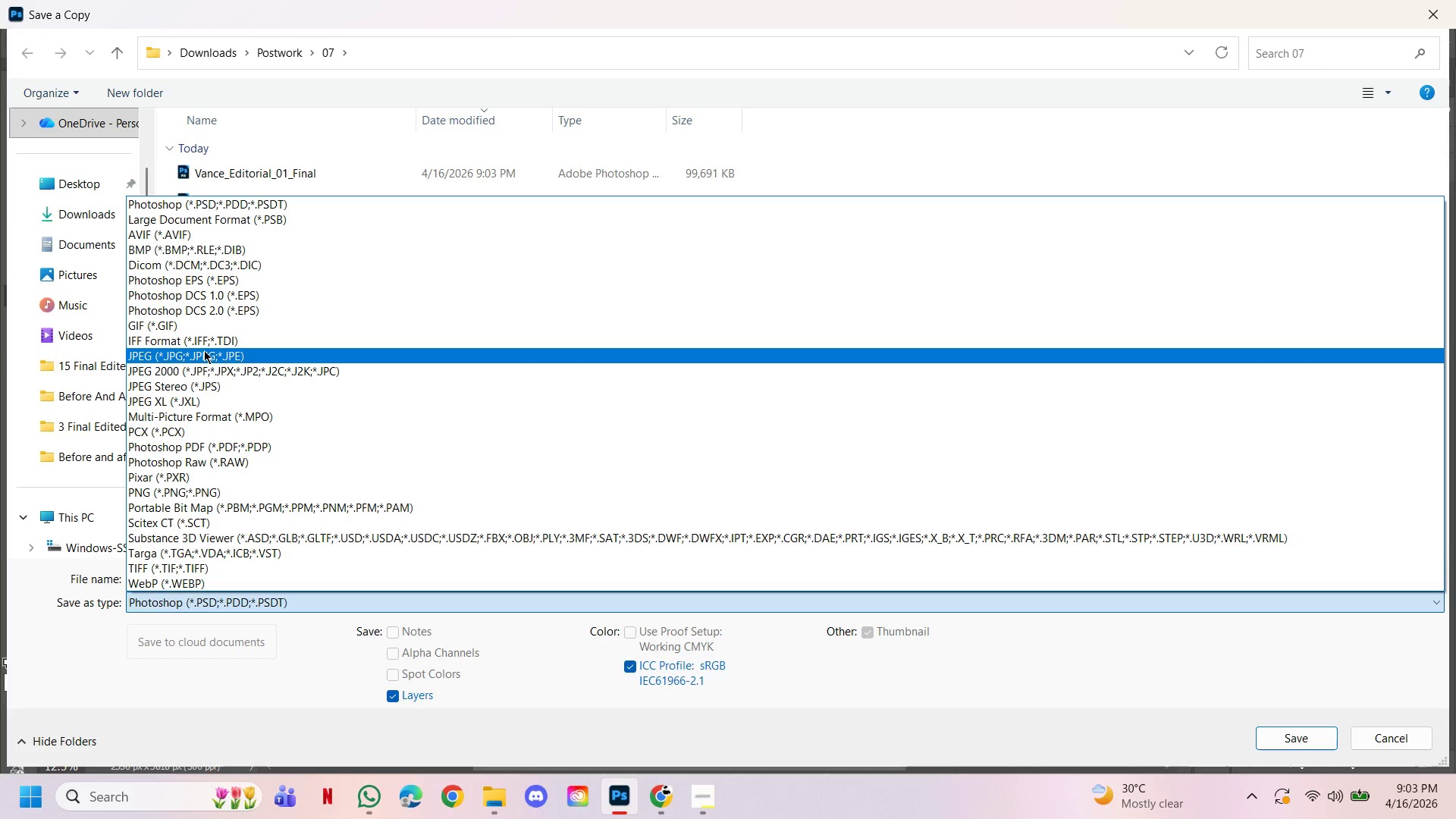 
left_click([204, 354])
 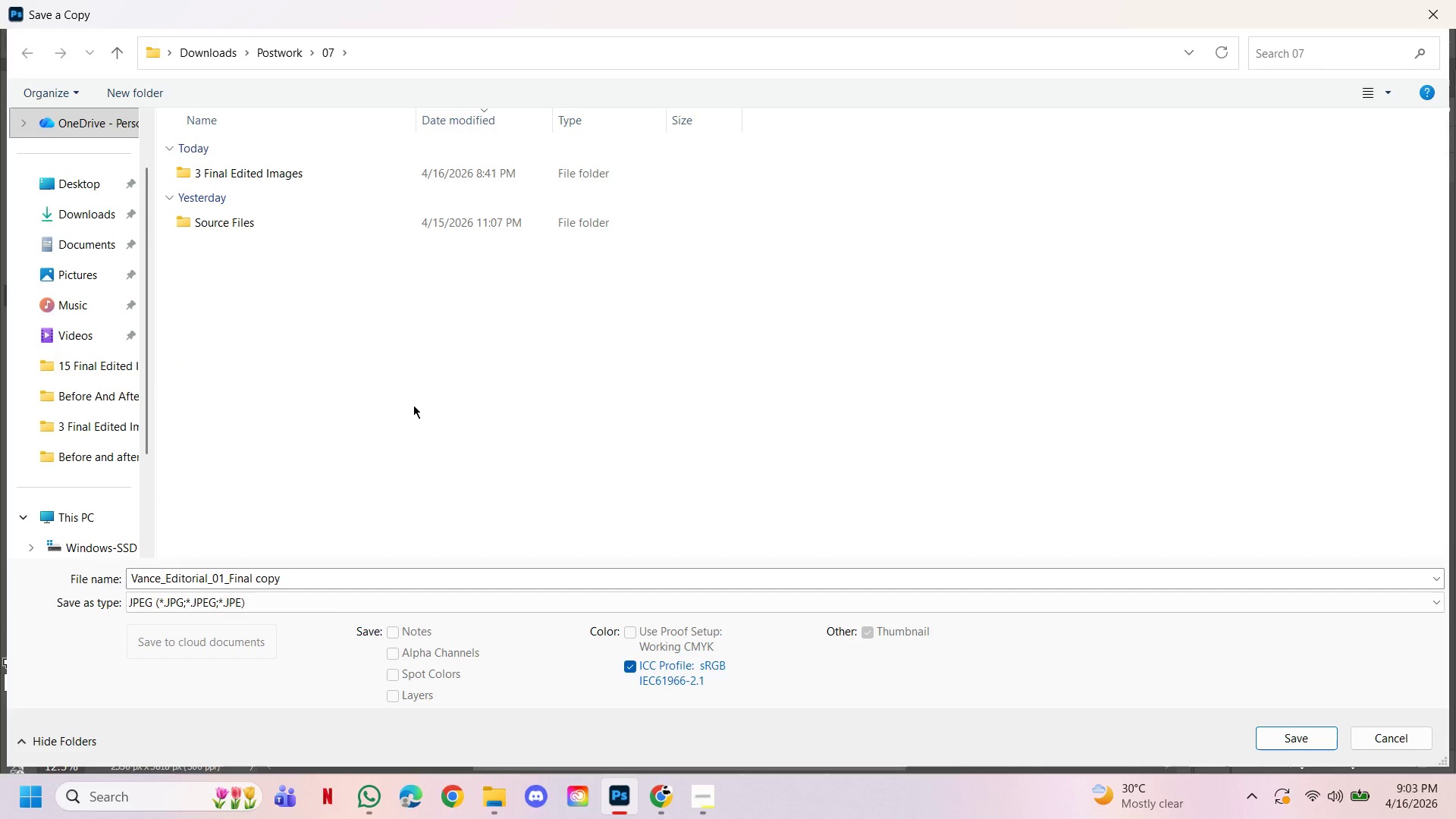 
left_click([413, 405])
 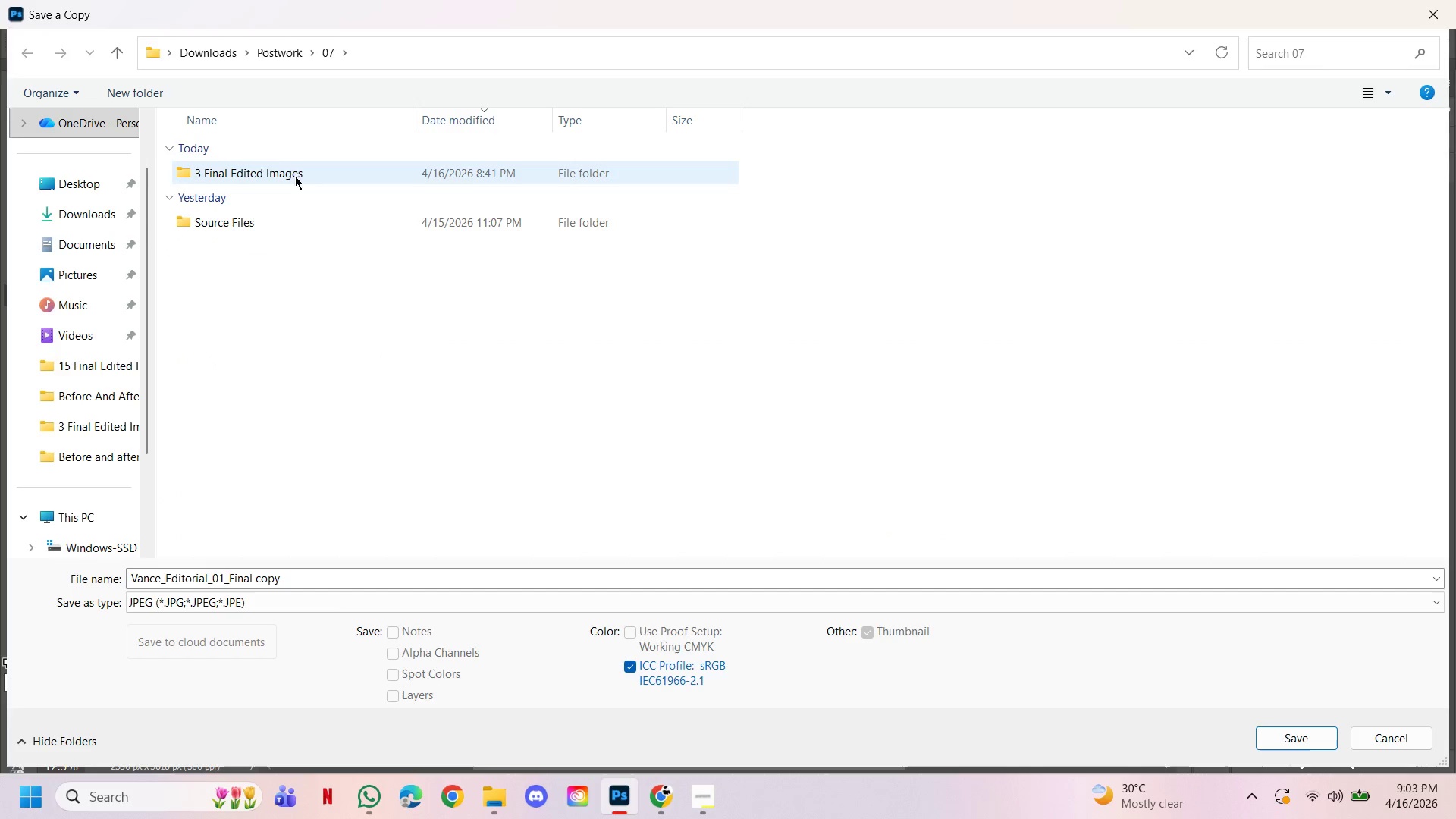 
left_click([294, 170])
 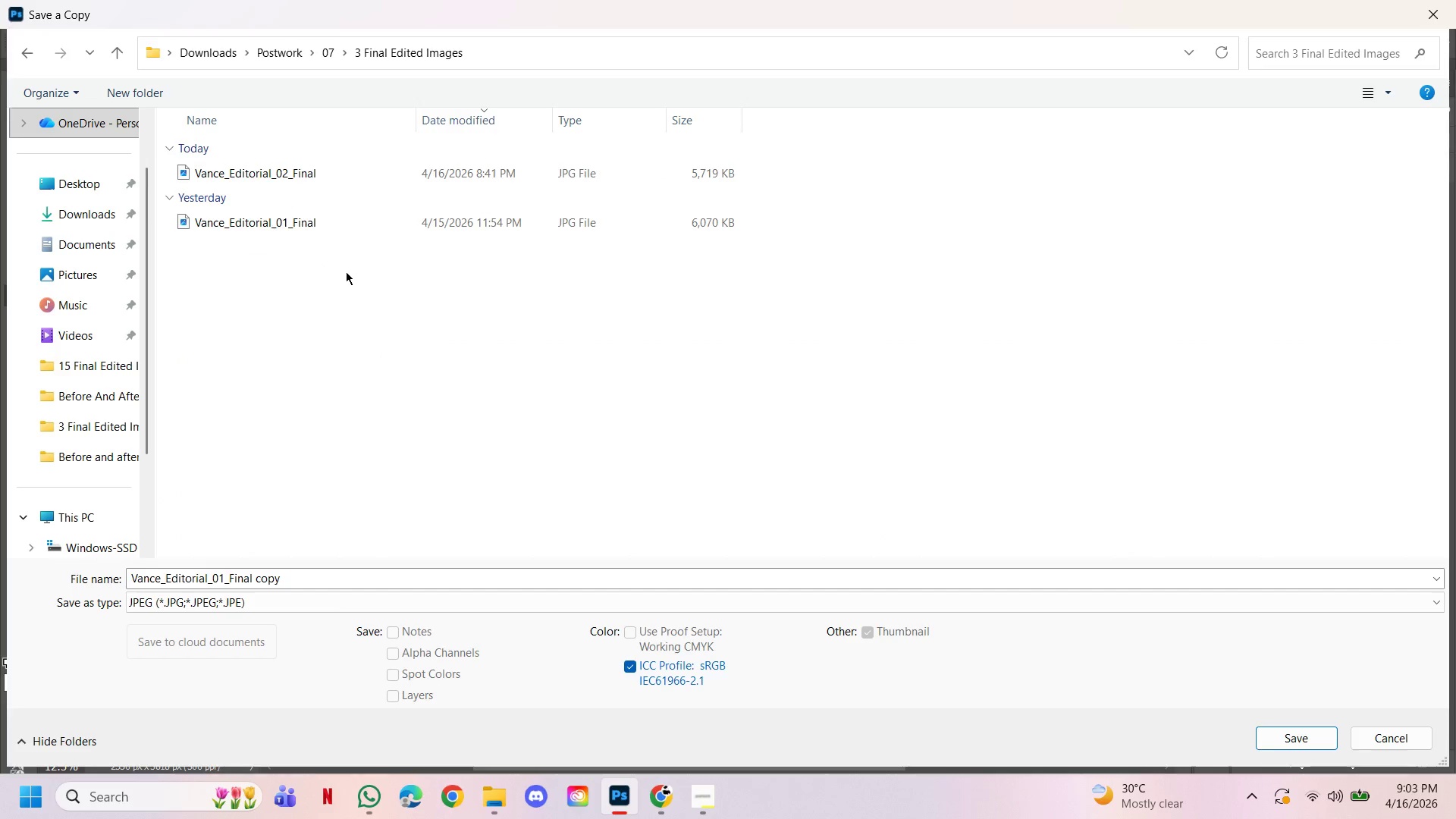 
left_click_drag(start_coordinate=[346, 271], to_coordinate=[344, 268])
 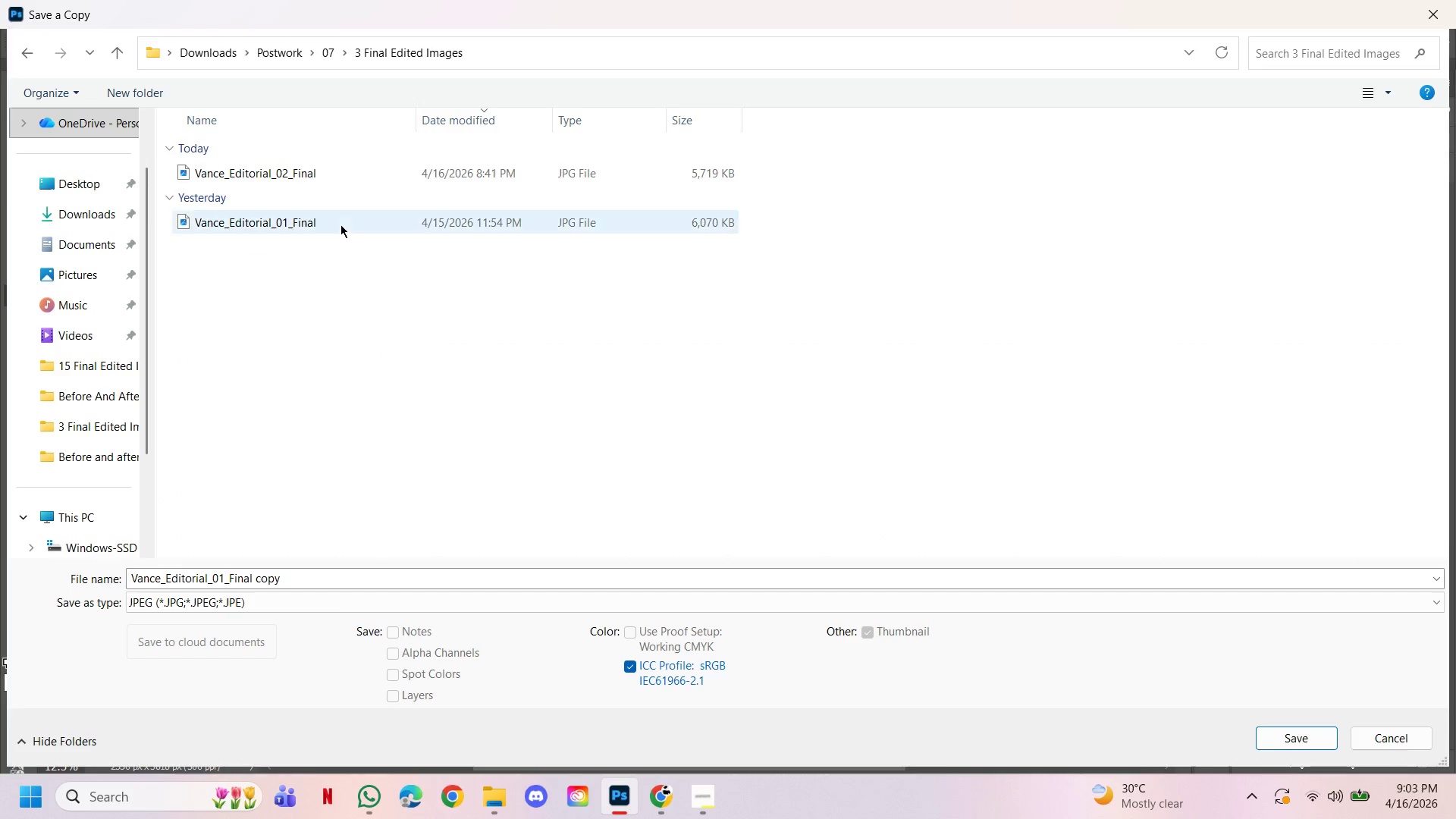 
left_click([340, 224])
 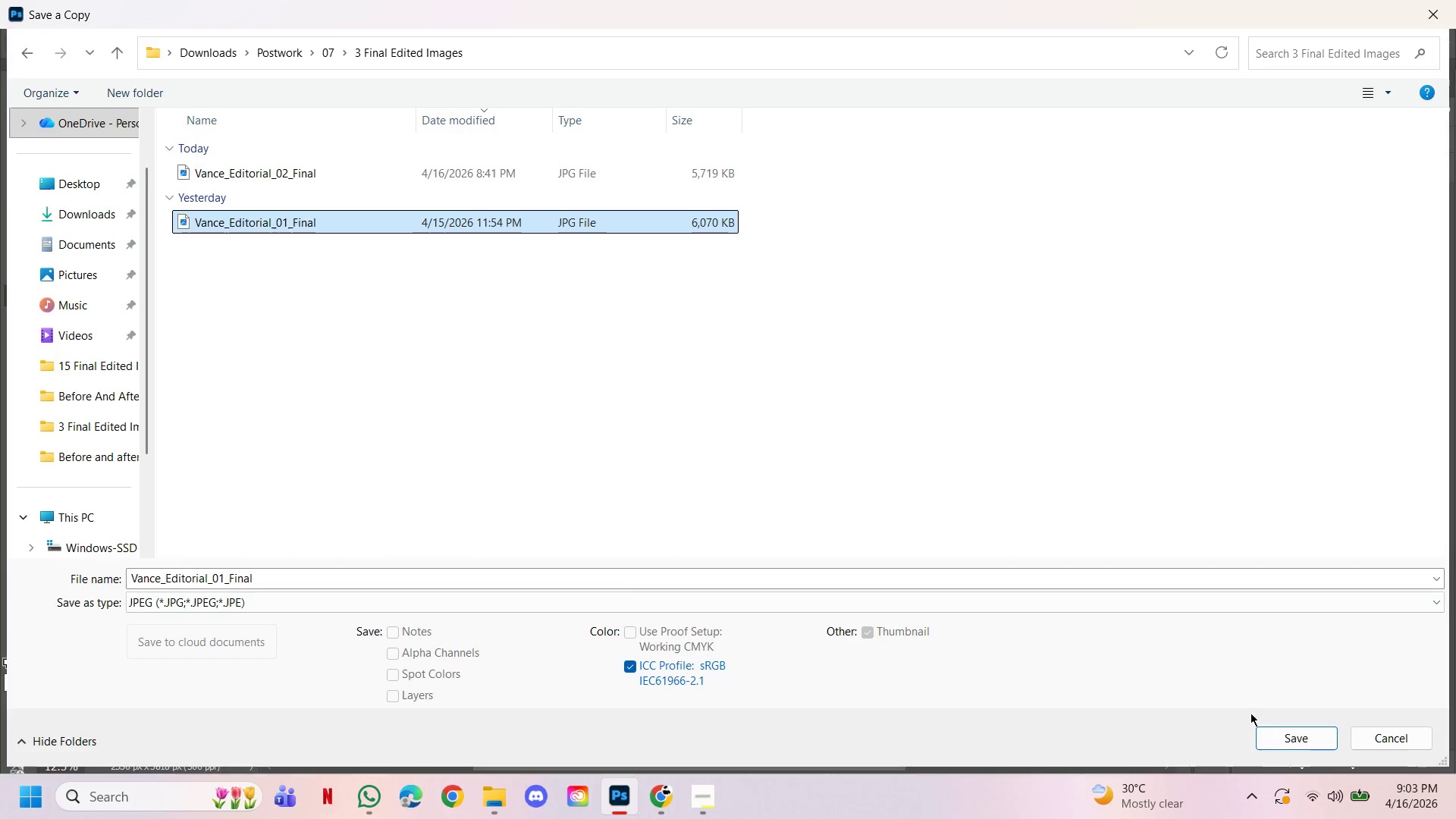 
left_click([1278, 739])
 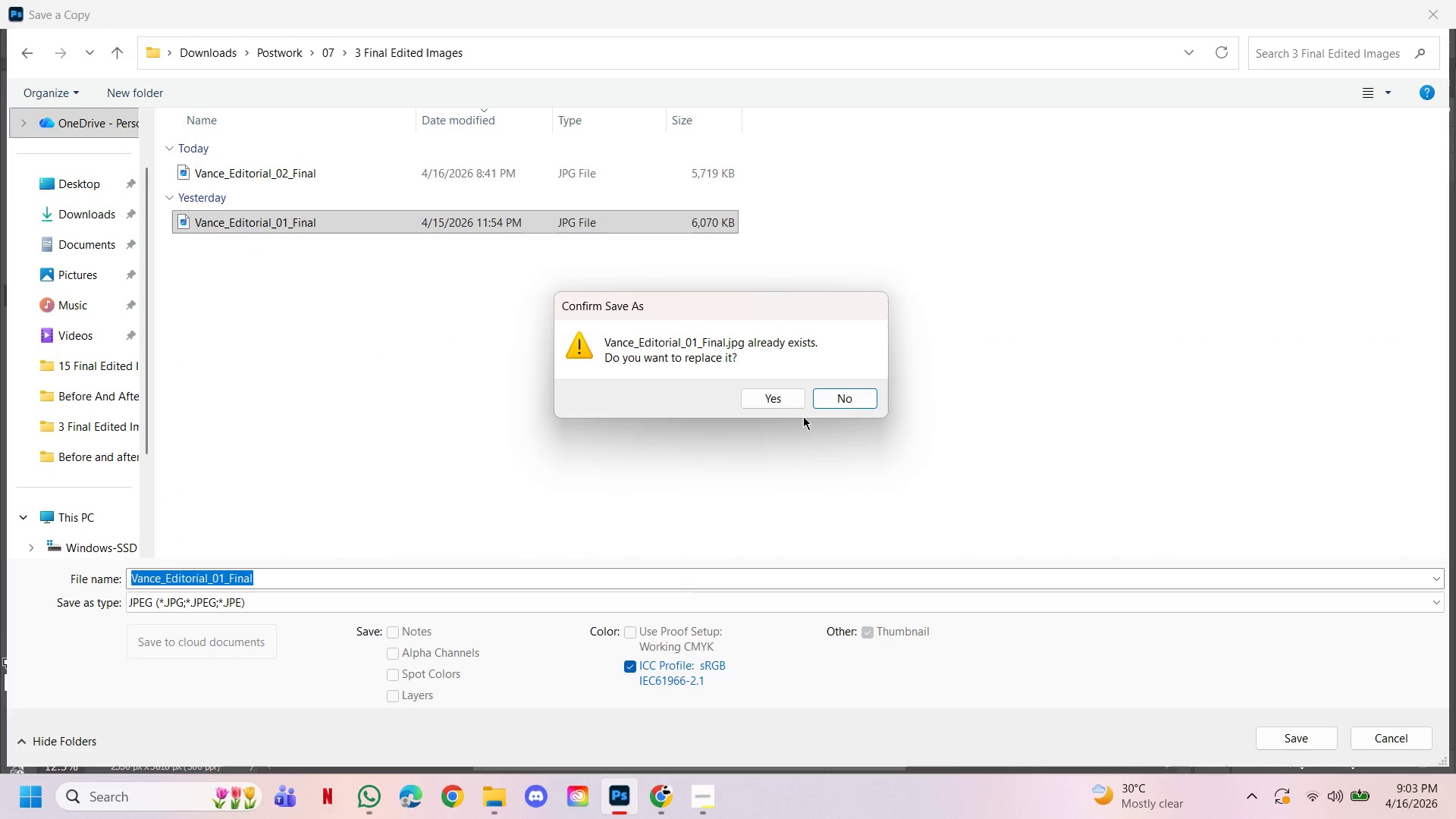 
left_click([780, 394])
 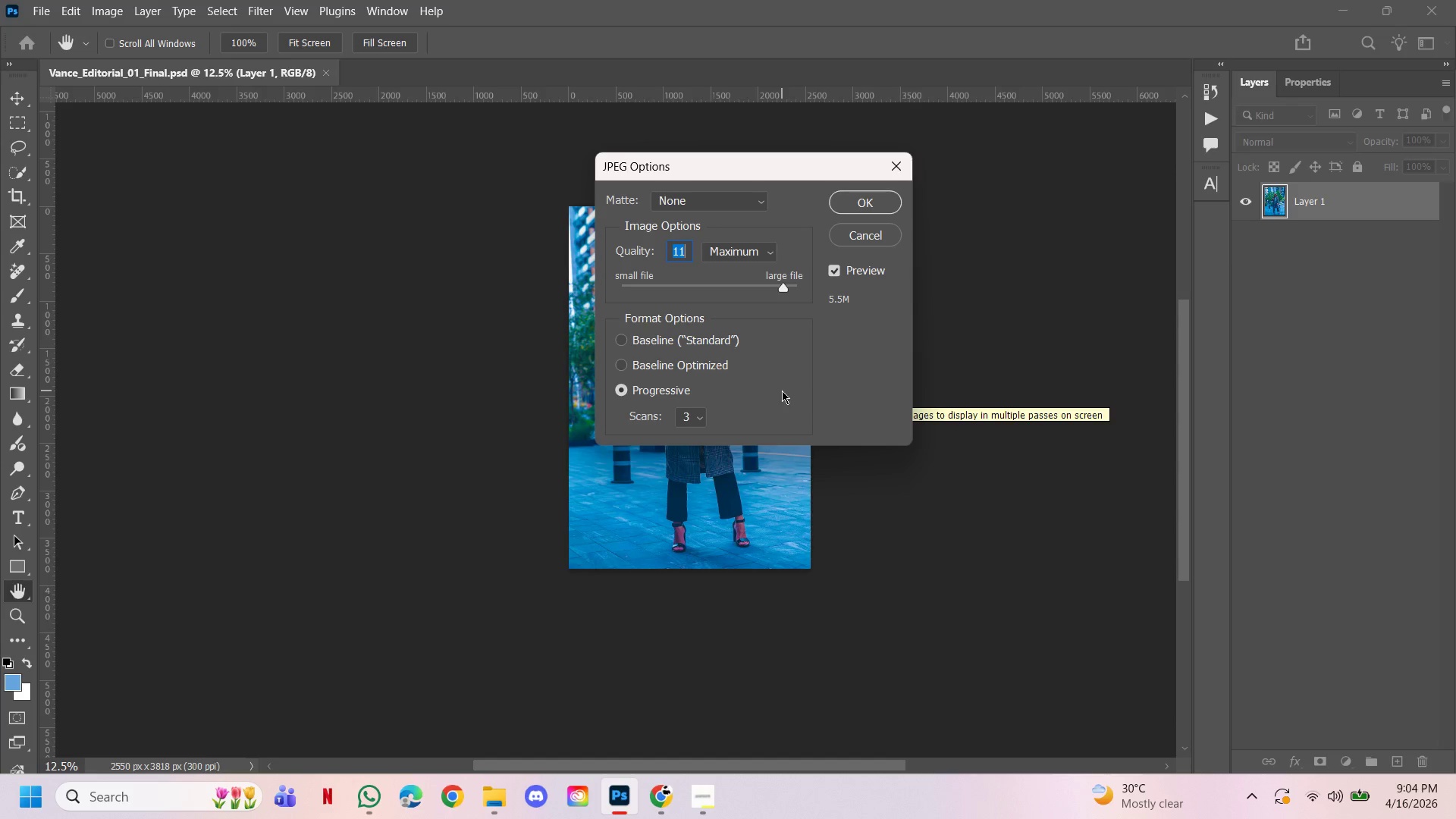 
wait(6.14)
 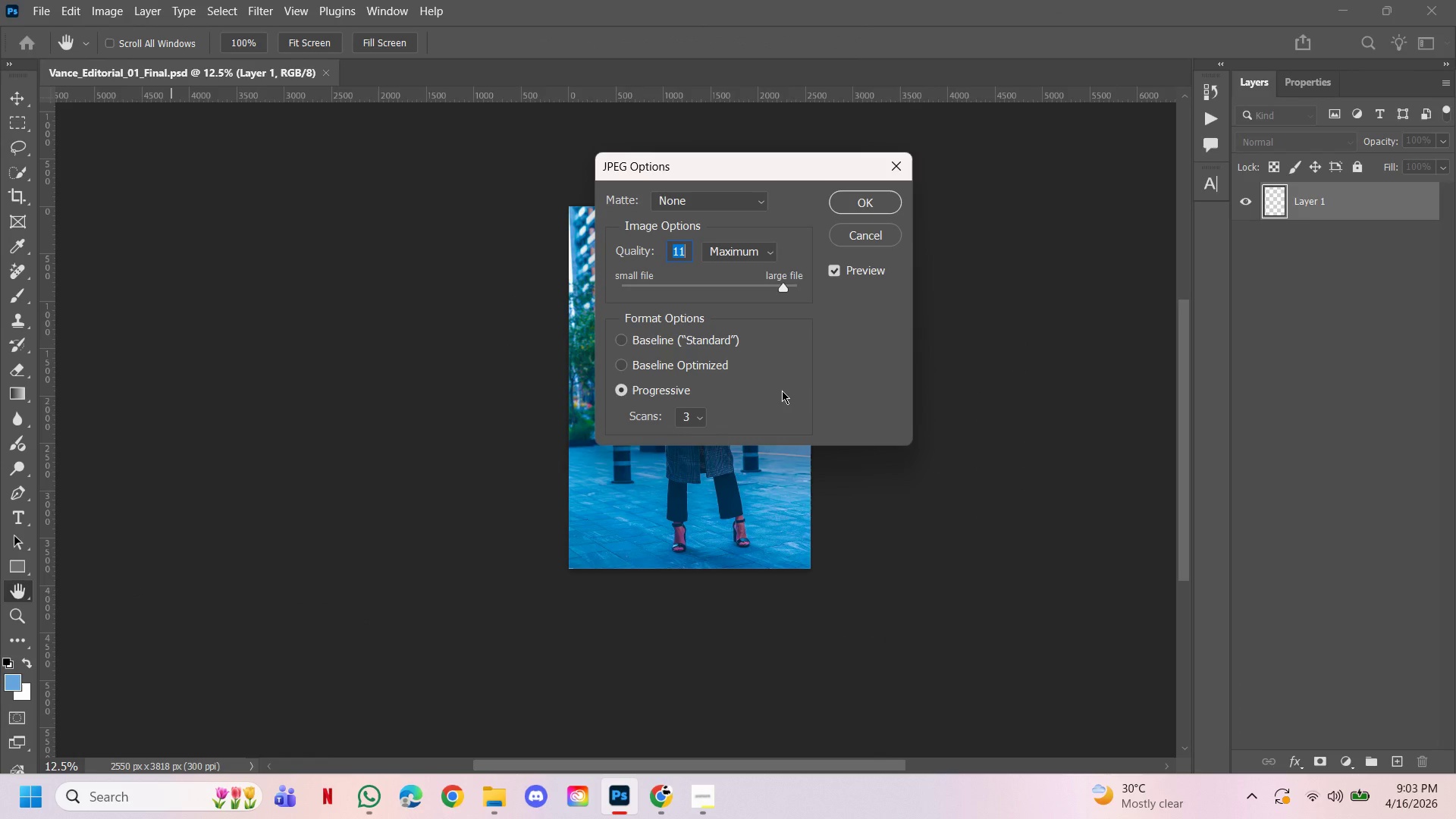 
left_click([859, 199])
 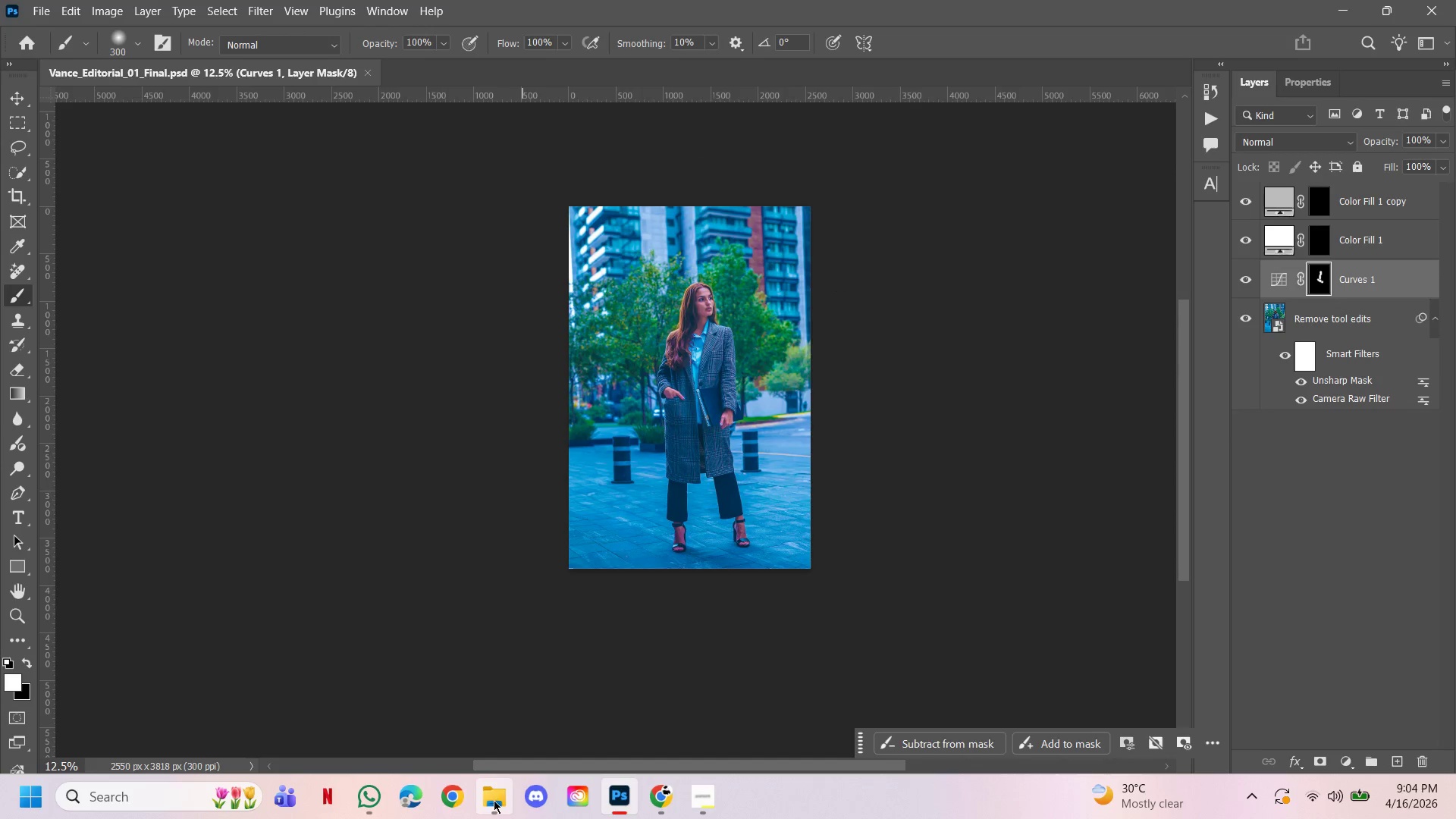 
left_click([444, 508])
 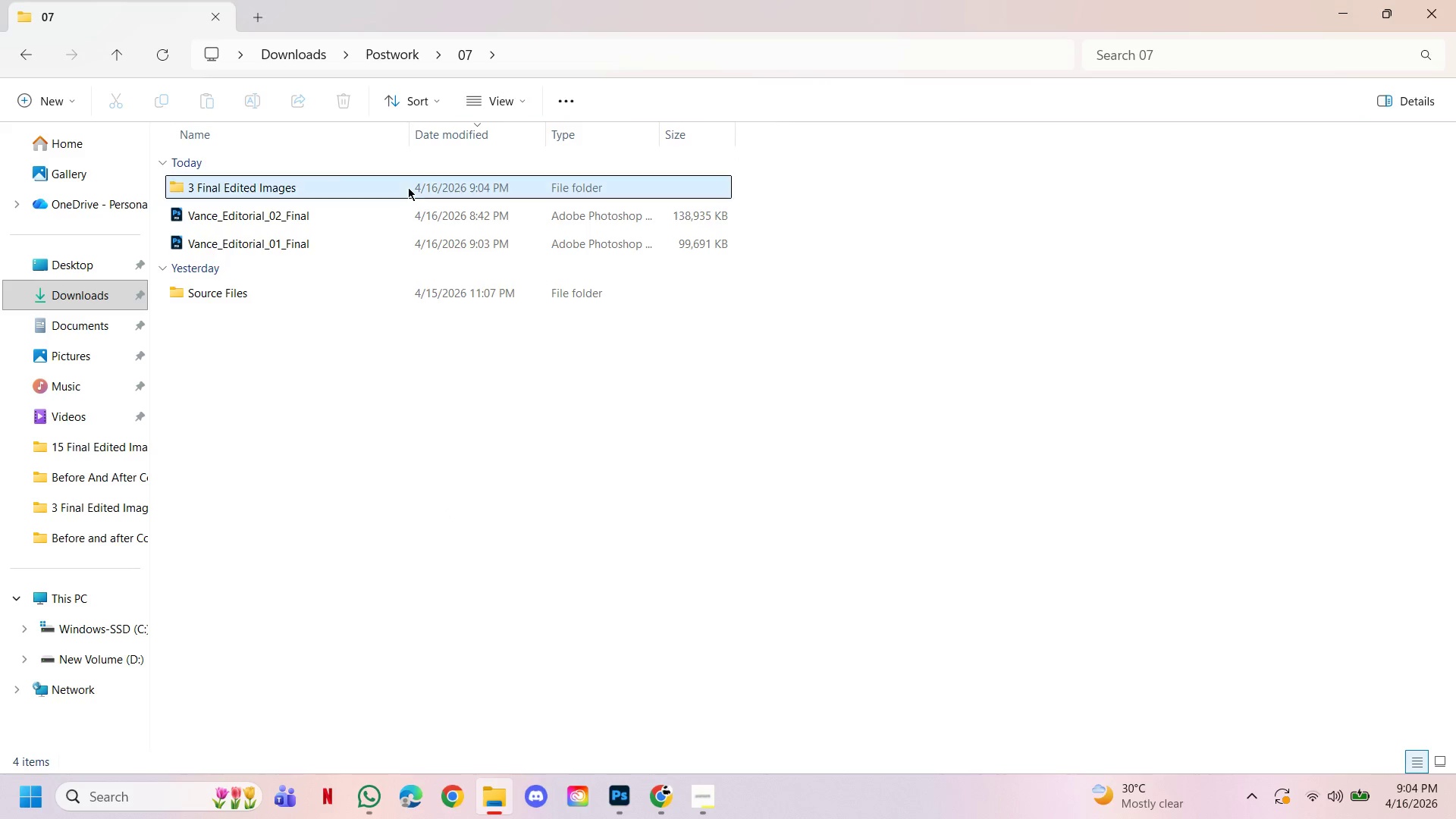 
double_click([408, 187])
 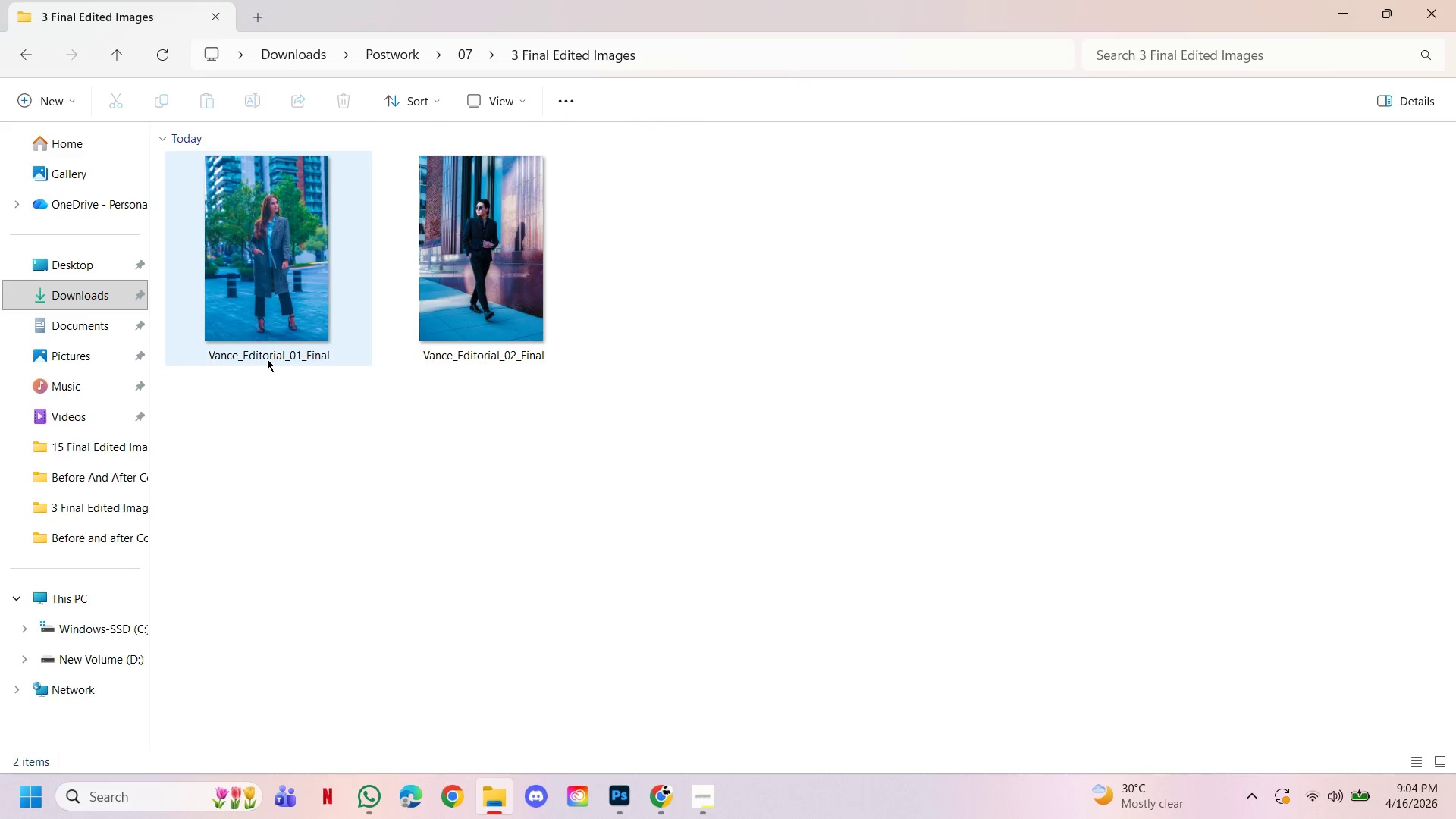 
left_click([253, 299])
 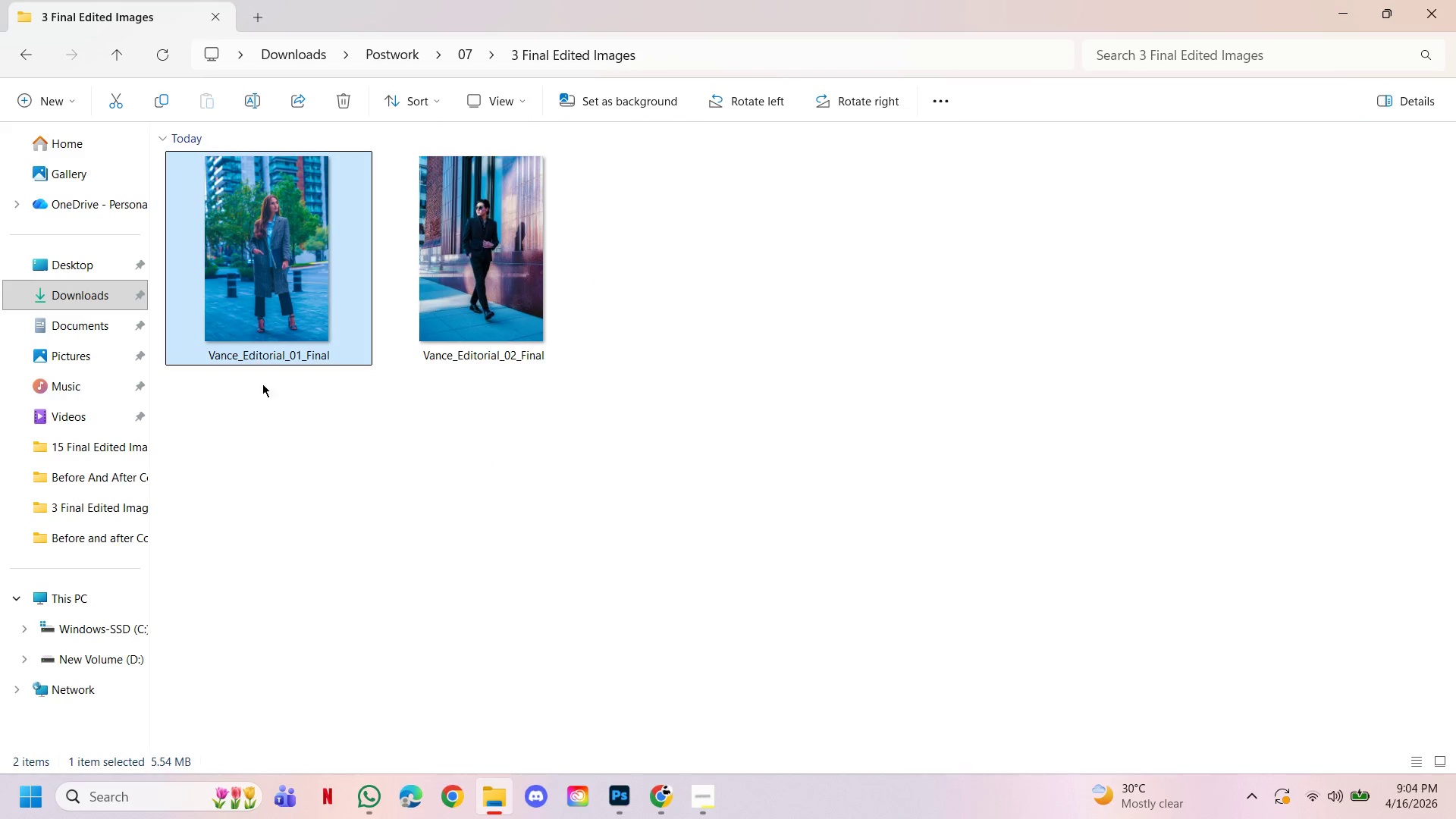 
left_click([253, 415])
 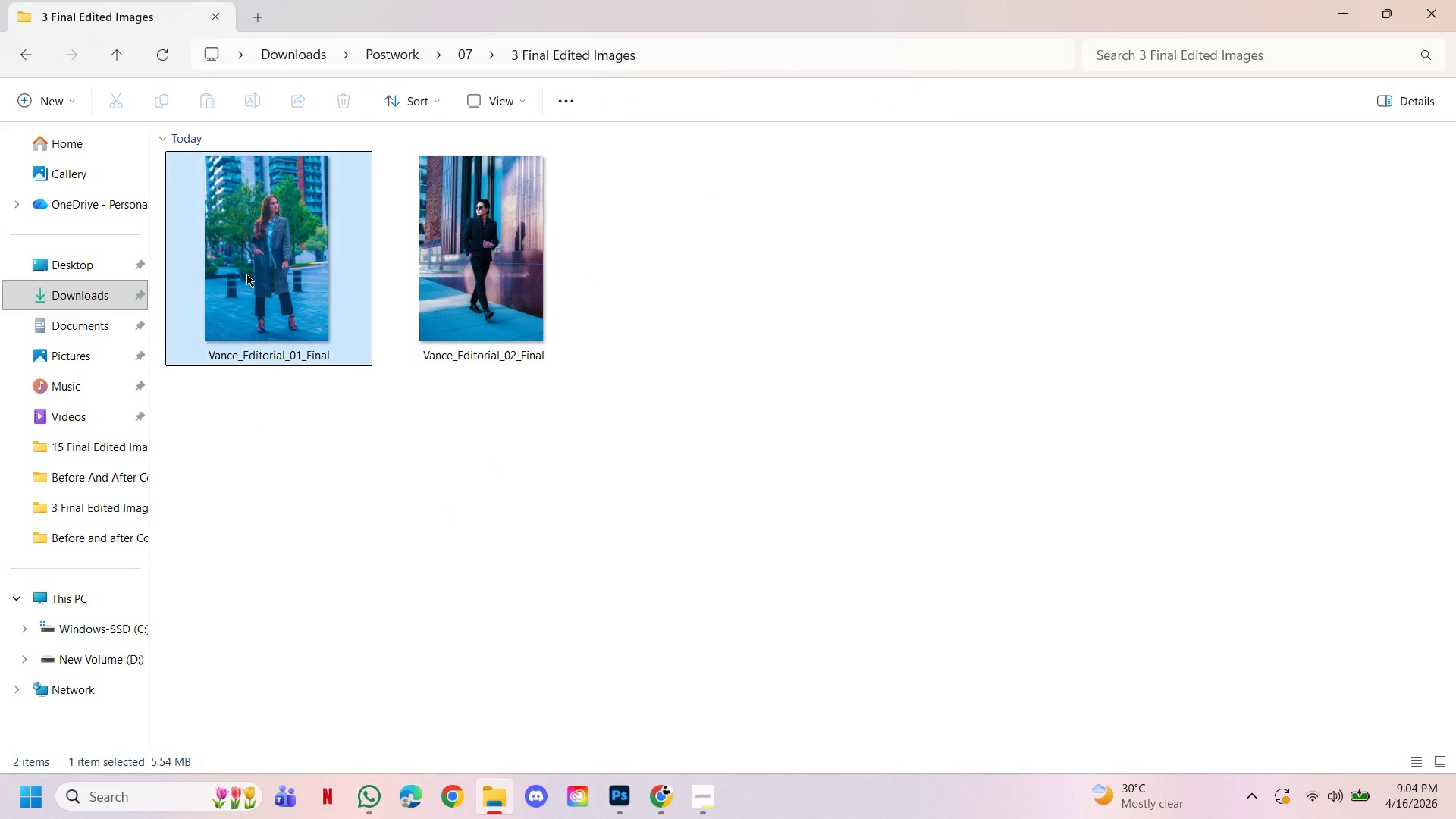 
double_click([246, 274])
 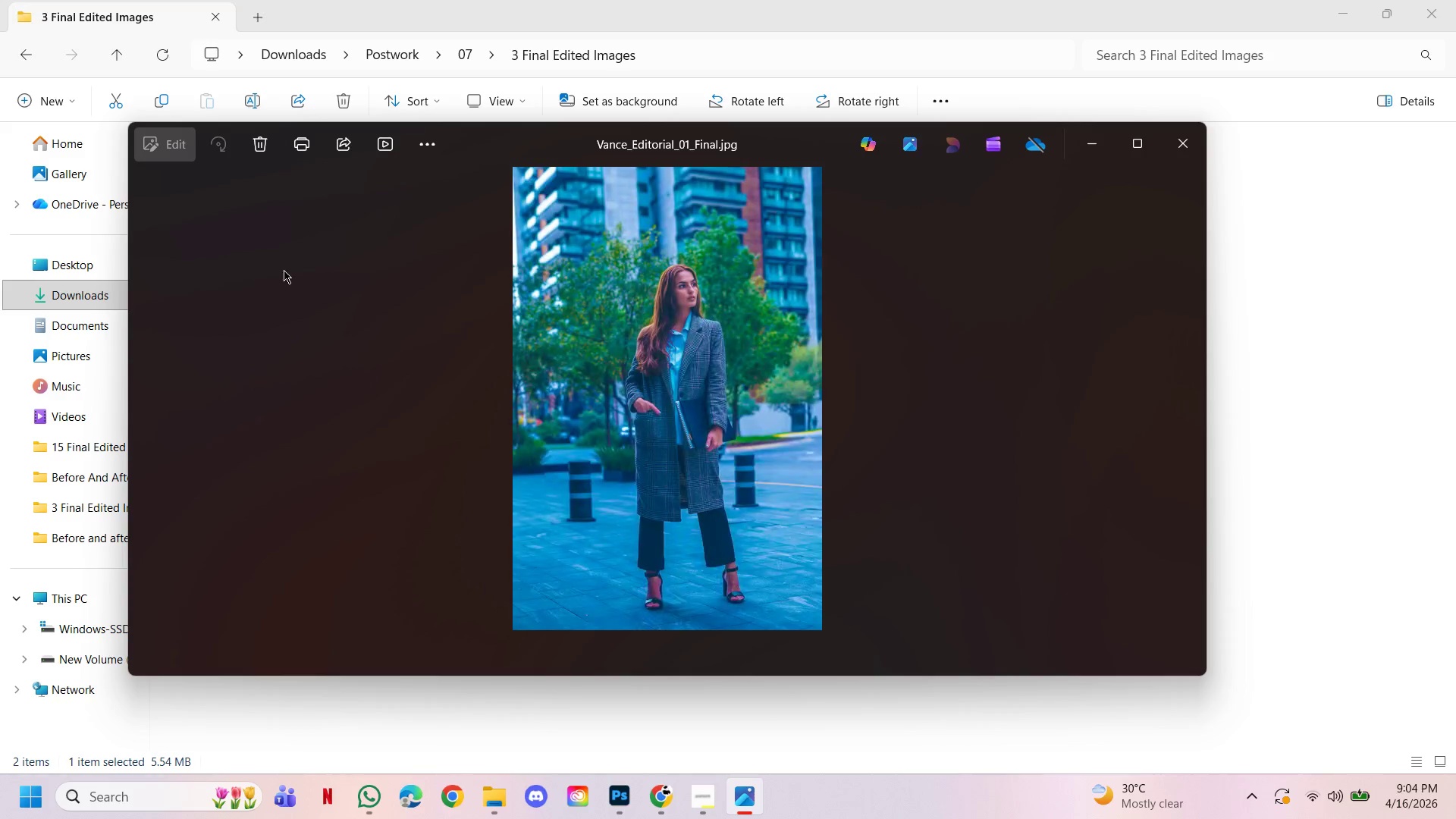 
left_click_drag(start_coordinate=[830, 259], to_coordinate=[795, 356])
 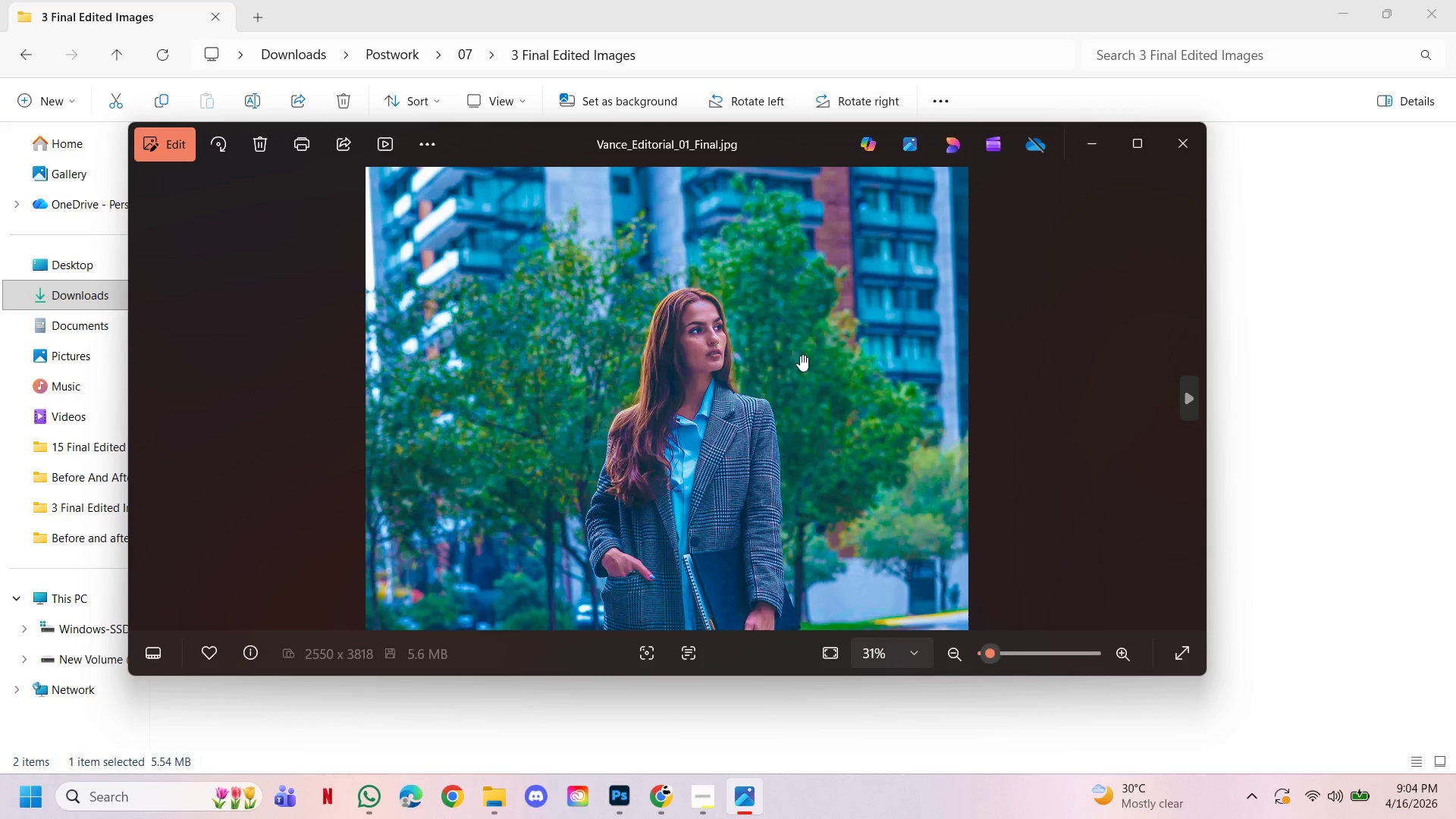 
scroll: coordinate [717, 342], scroll_direction: up, amount: 7.0
 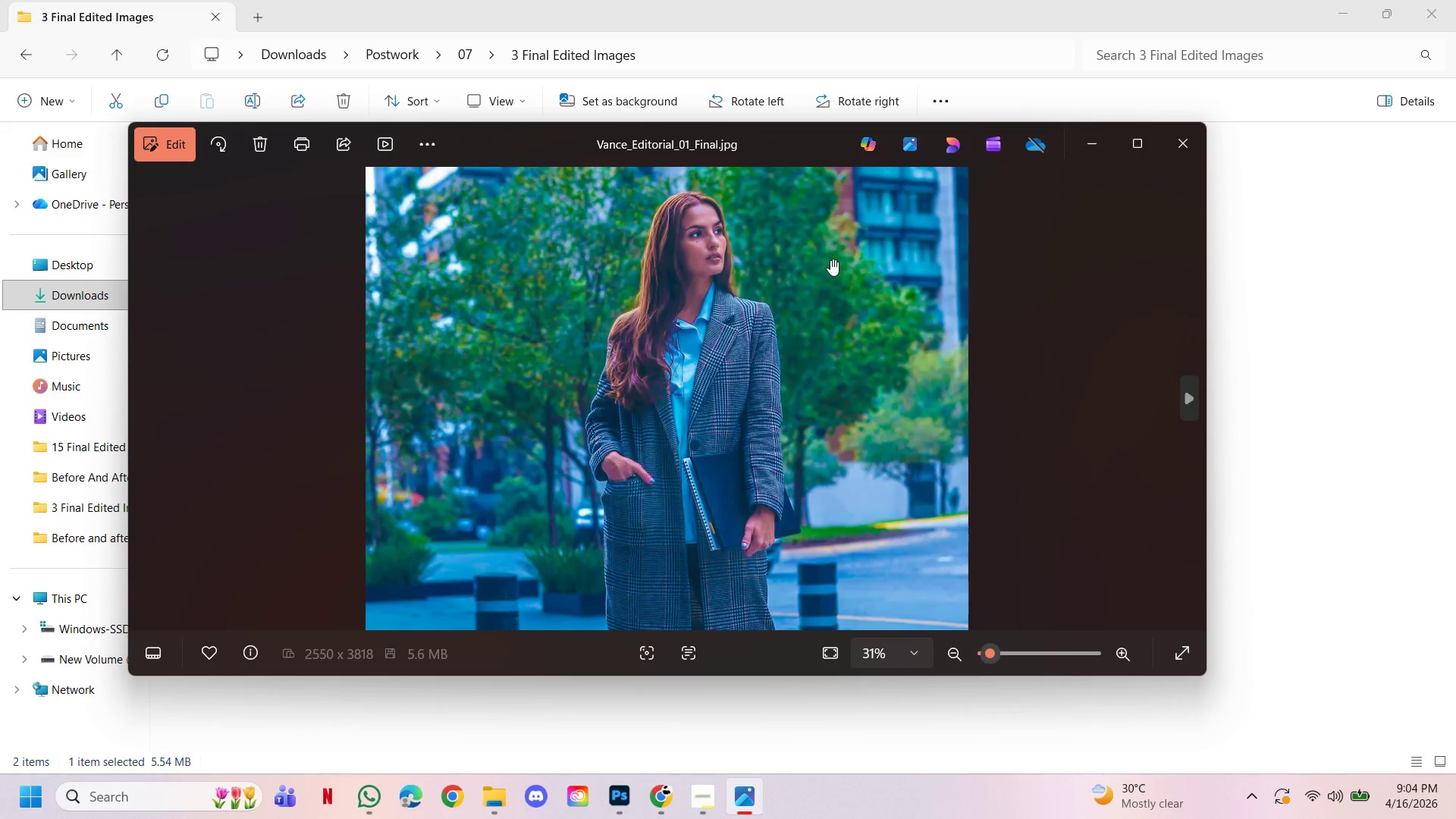 
double_click([800, 355])
 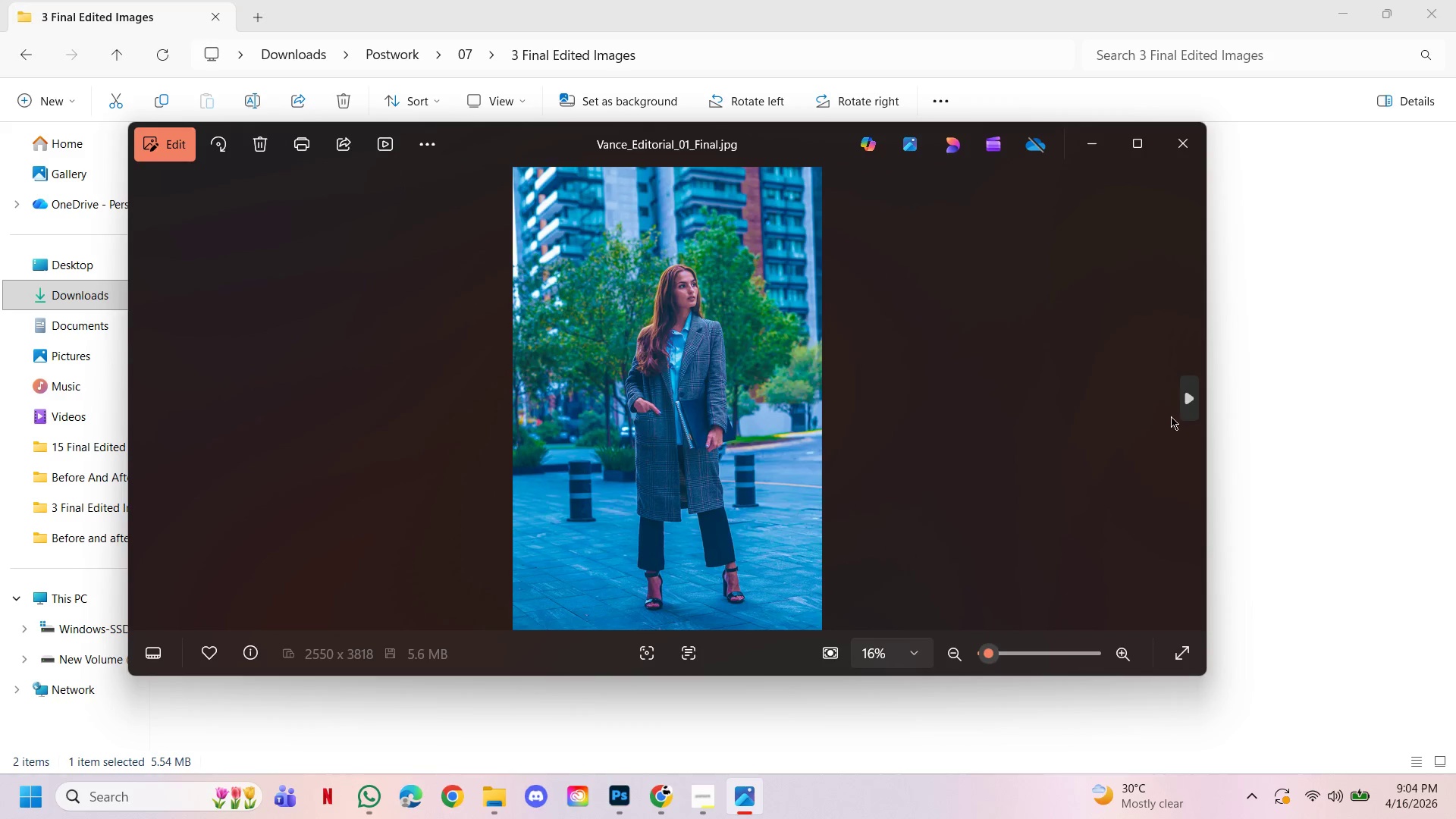 
left_click([1181, 406])
 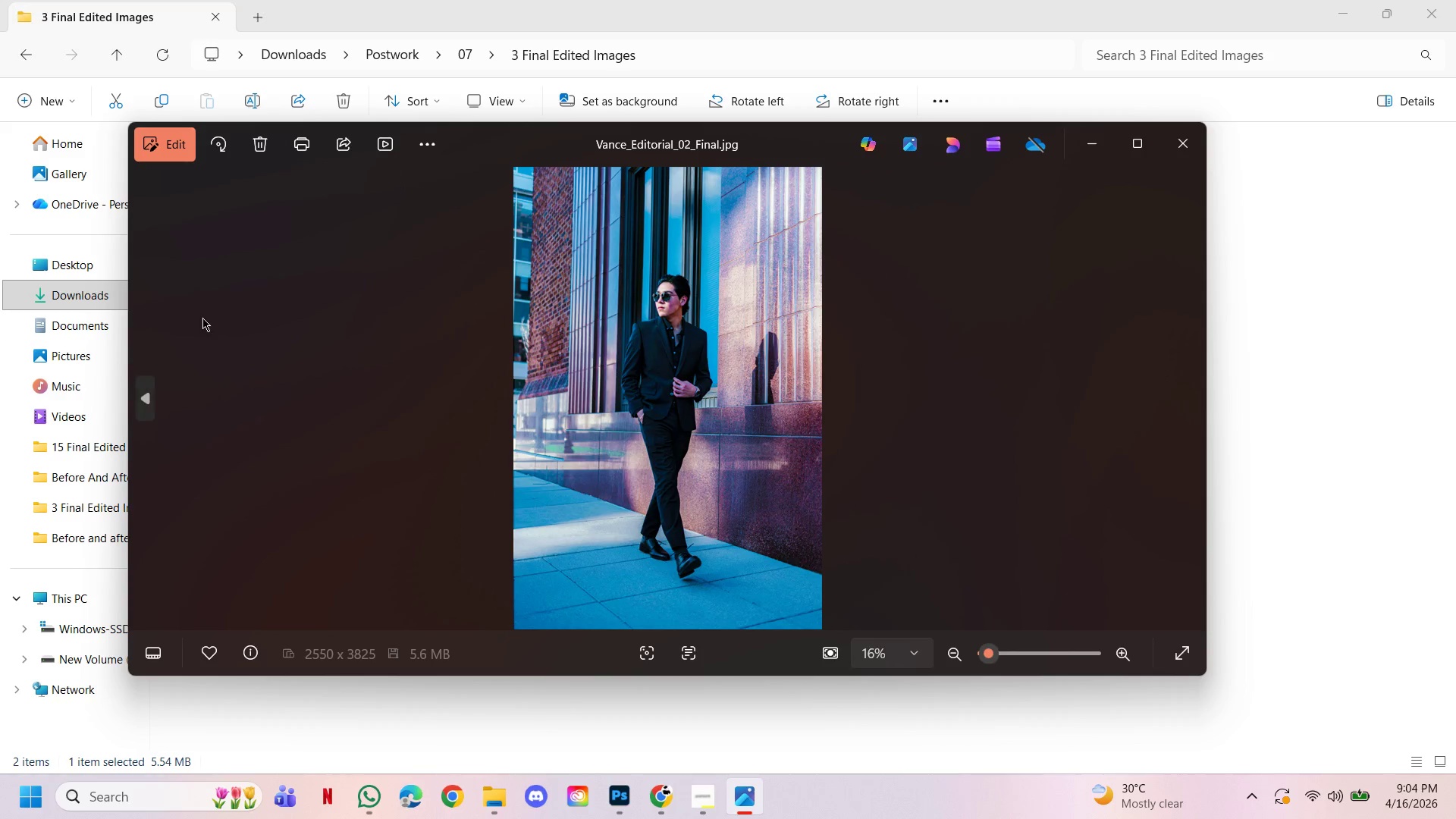 
left_click([169, 397])
 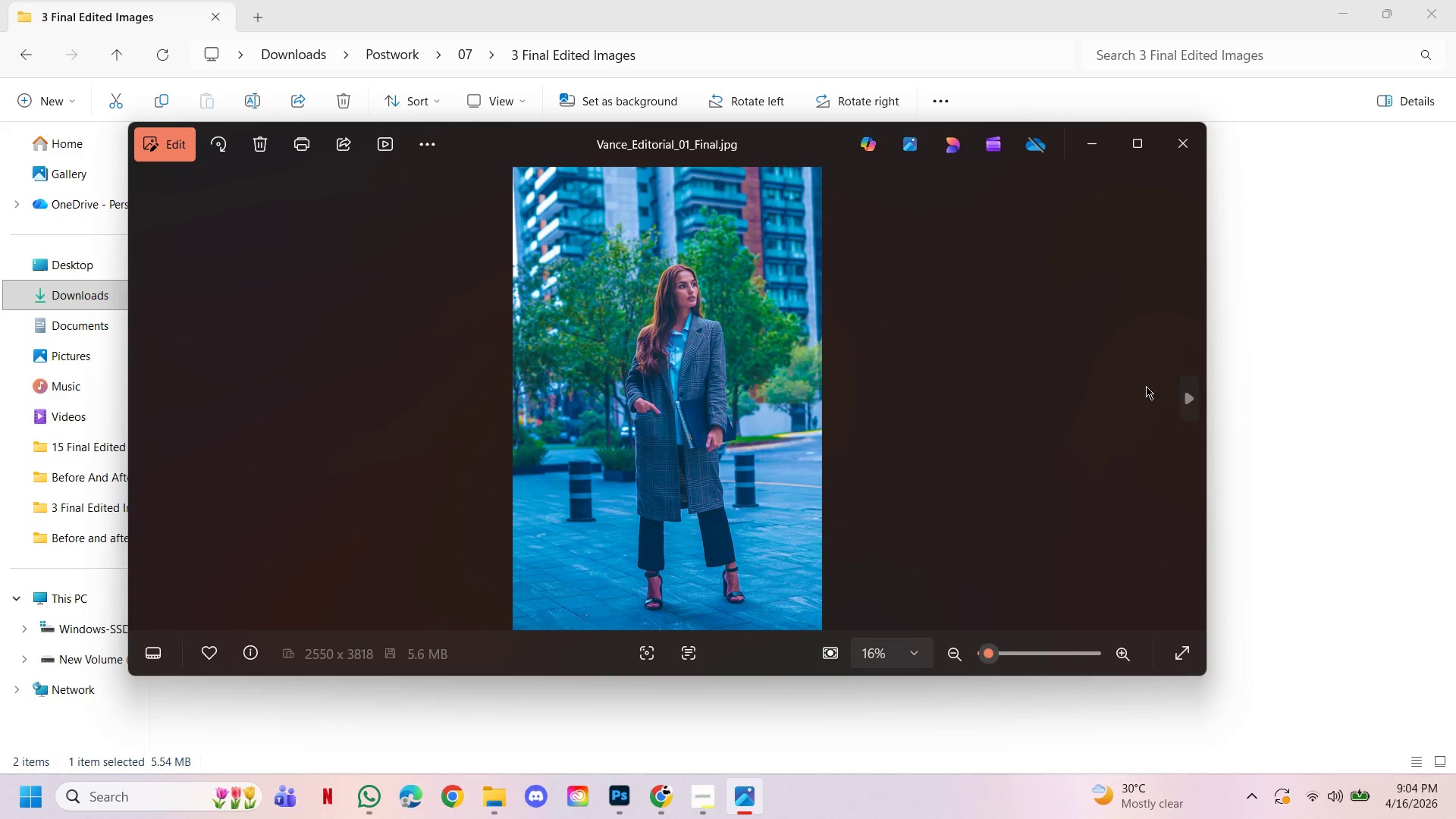 
left_click([1200, 391])
 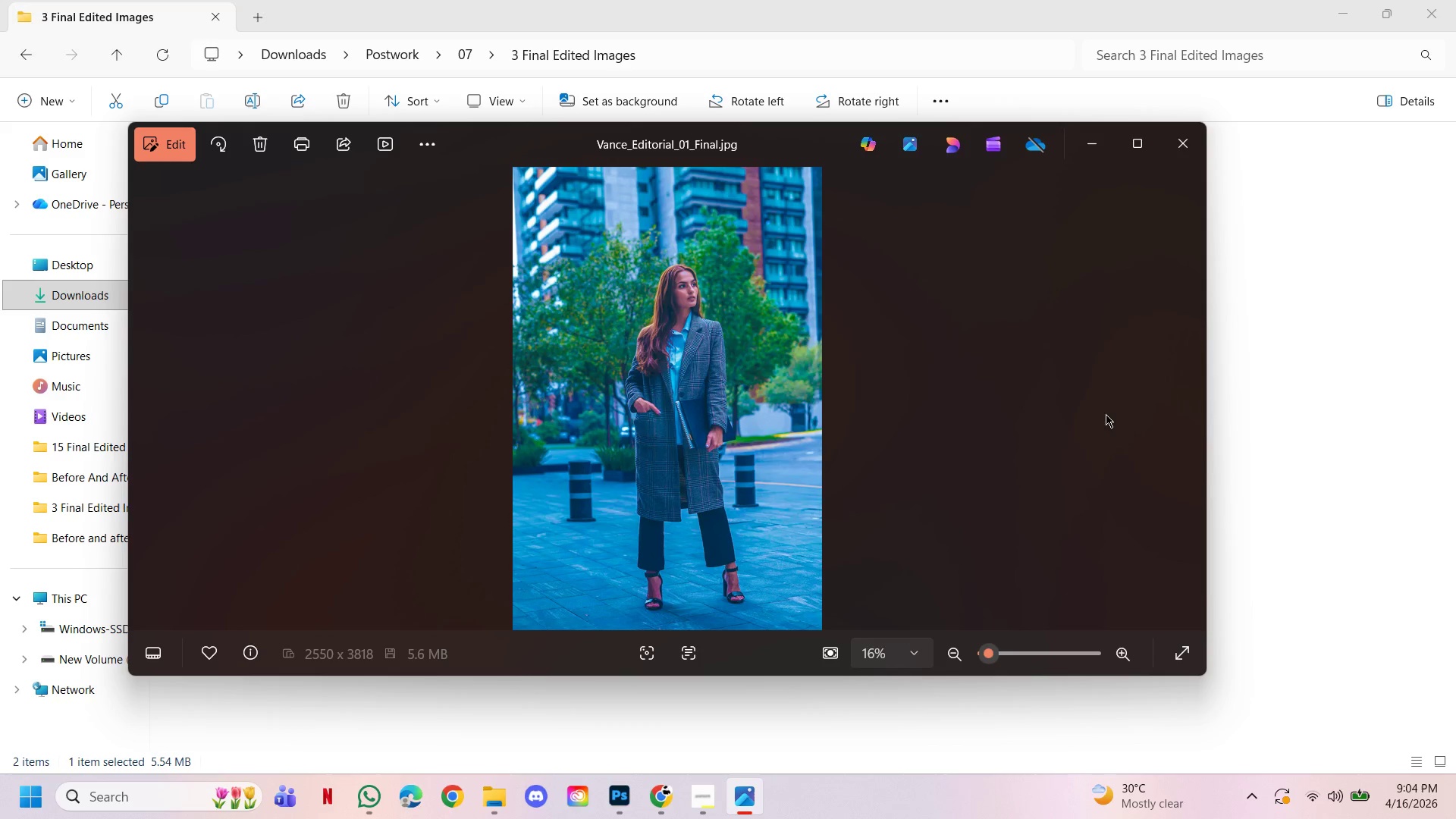 
left_click([1166, 409])
 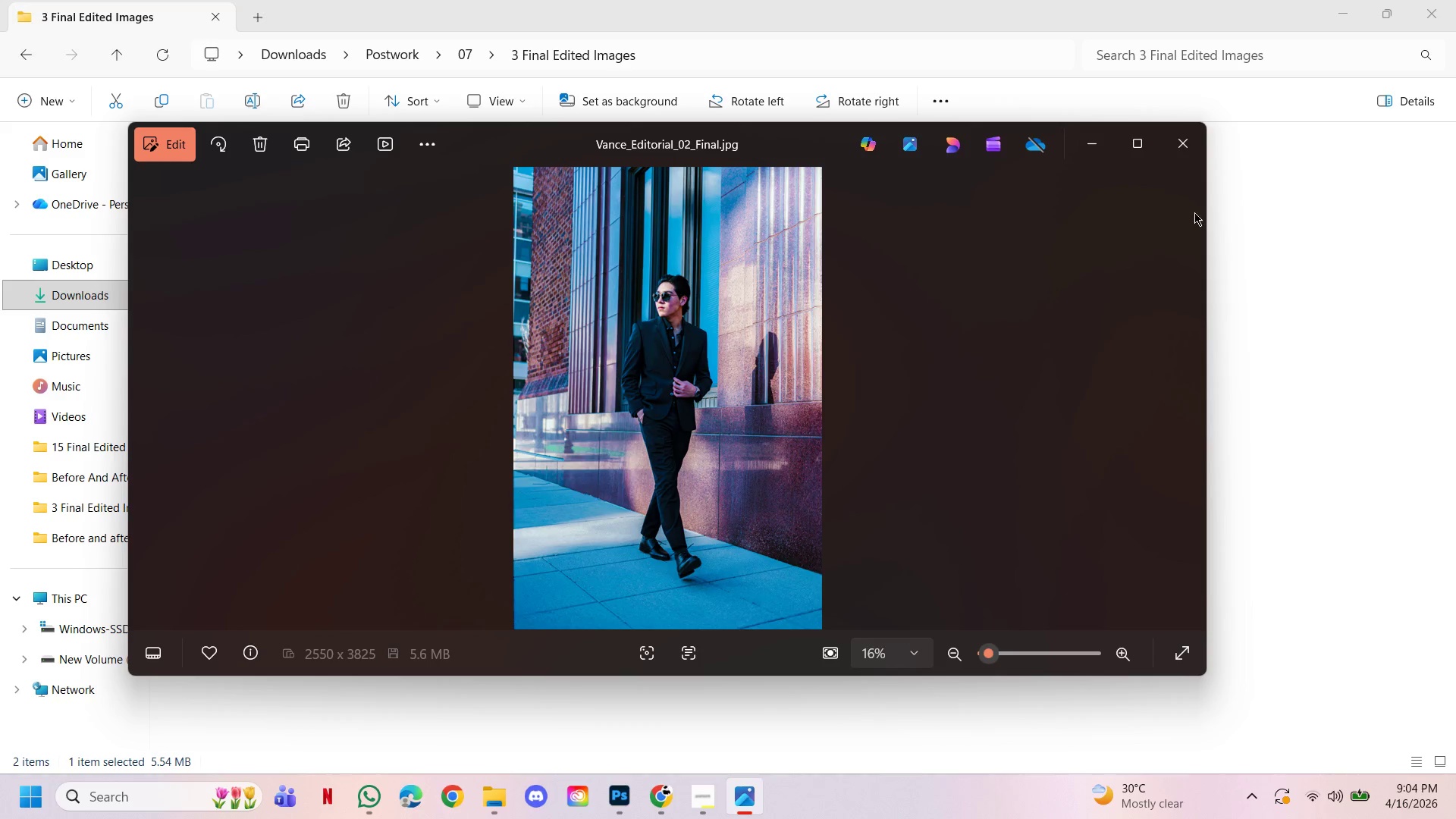 
left_click([1182, 151])
 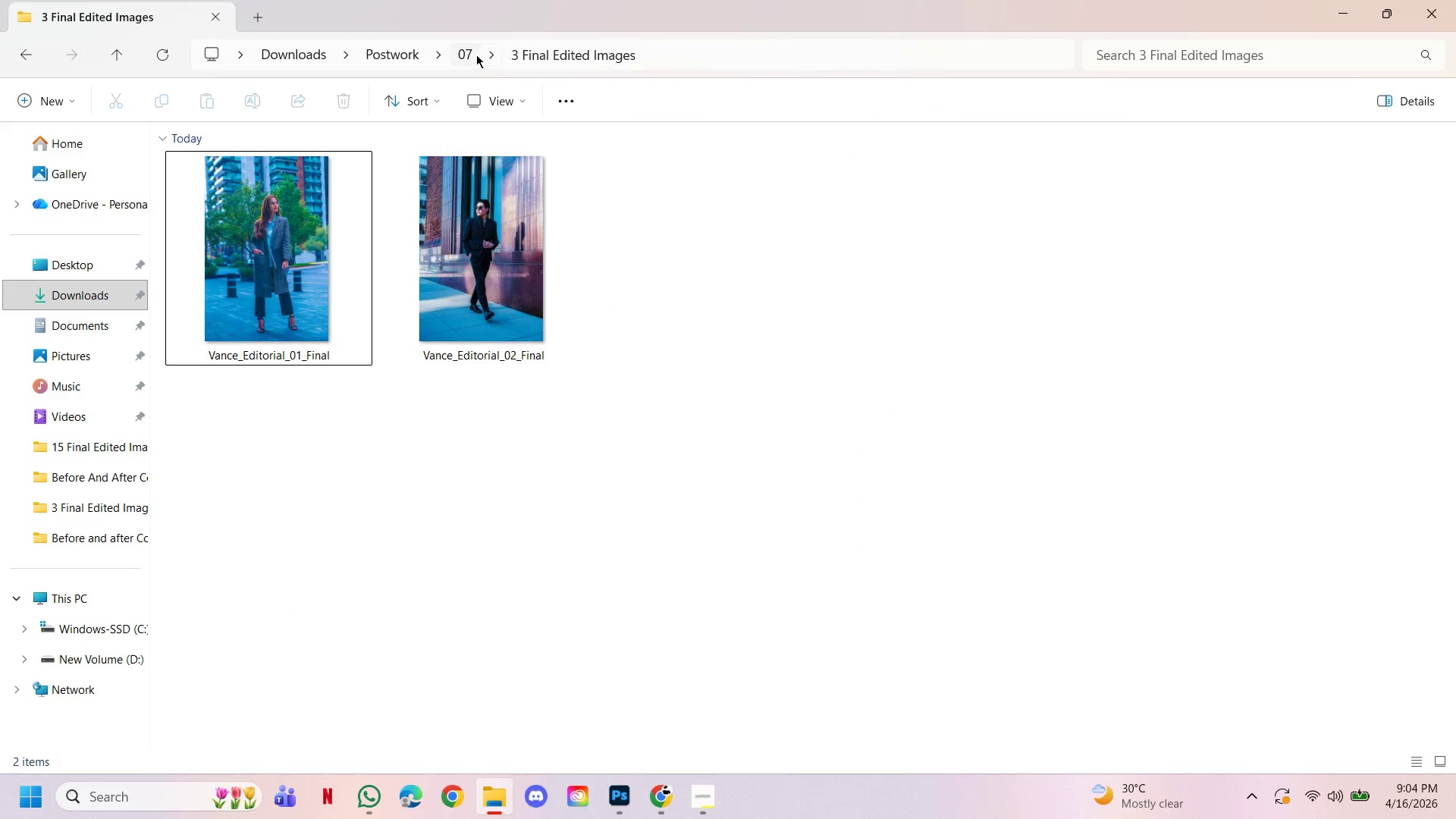 
left_click([469, 48])
 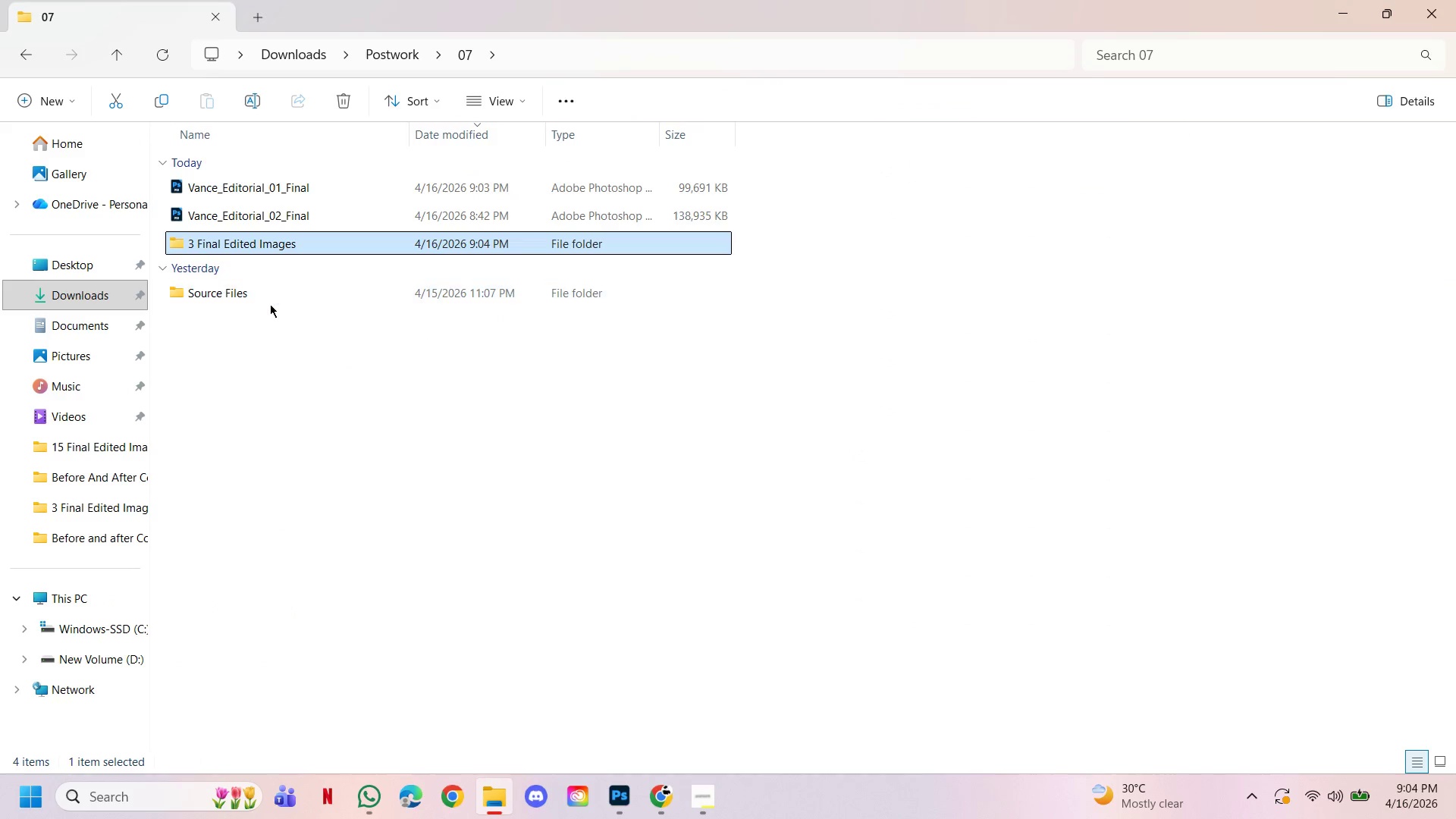 
double_click([270, 289])
 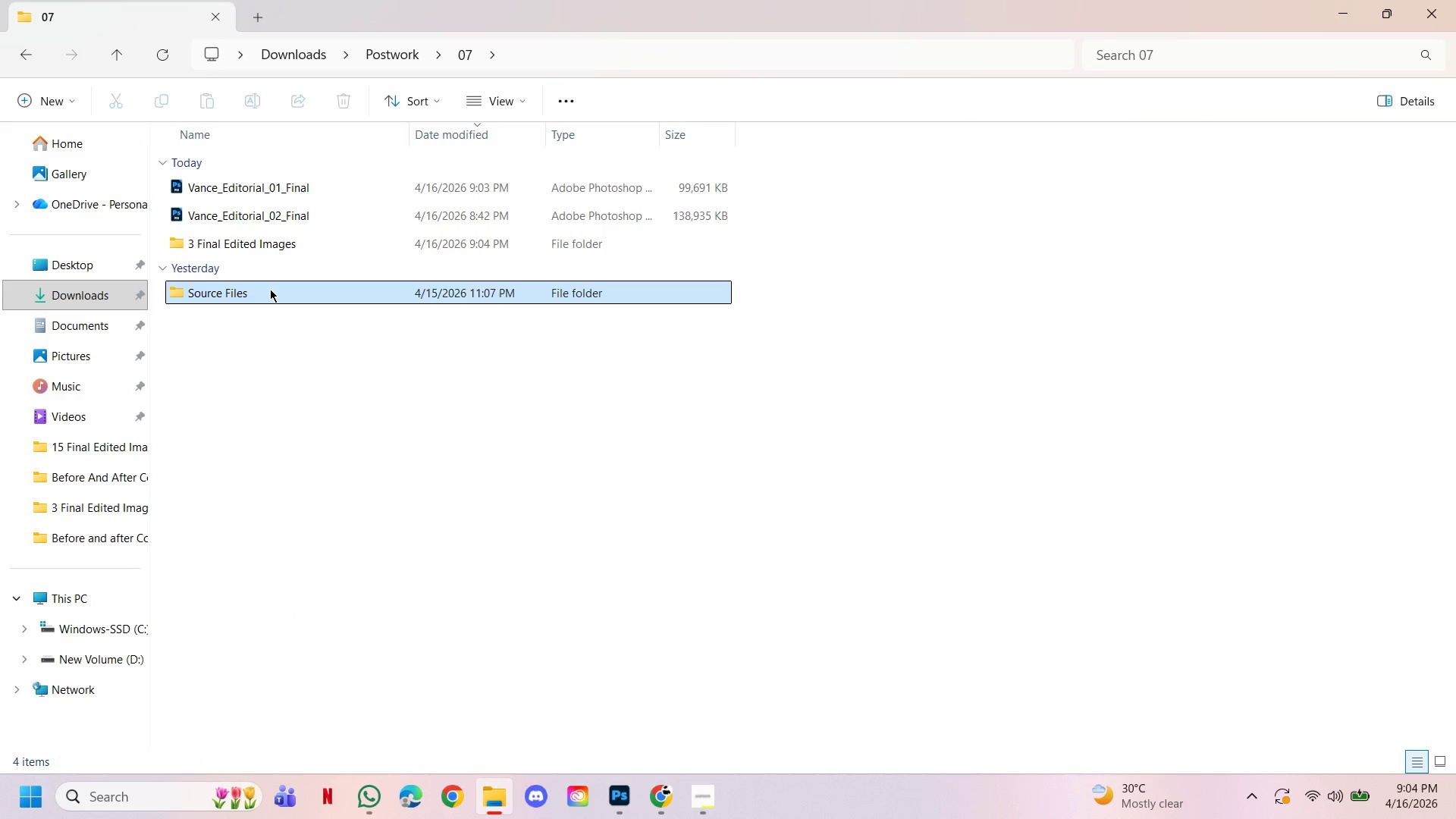 
triple_click([270, 289])
 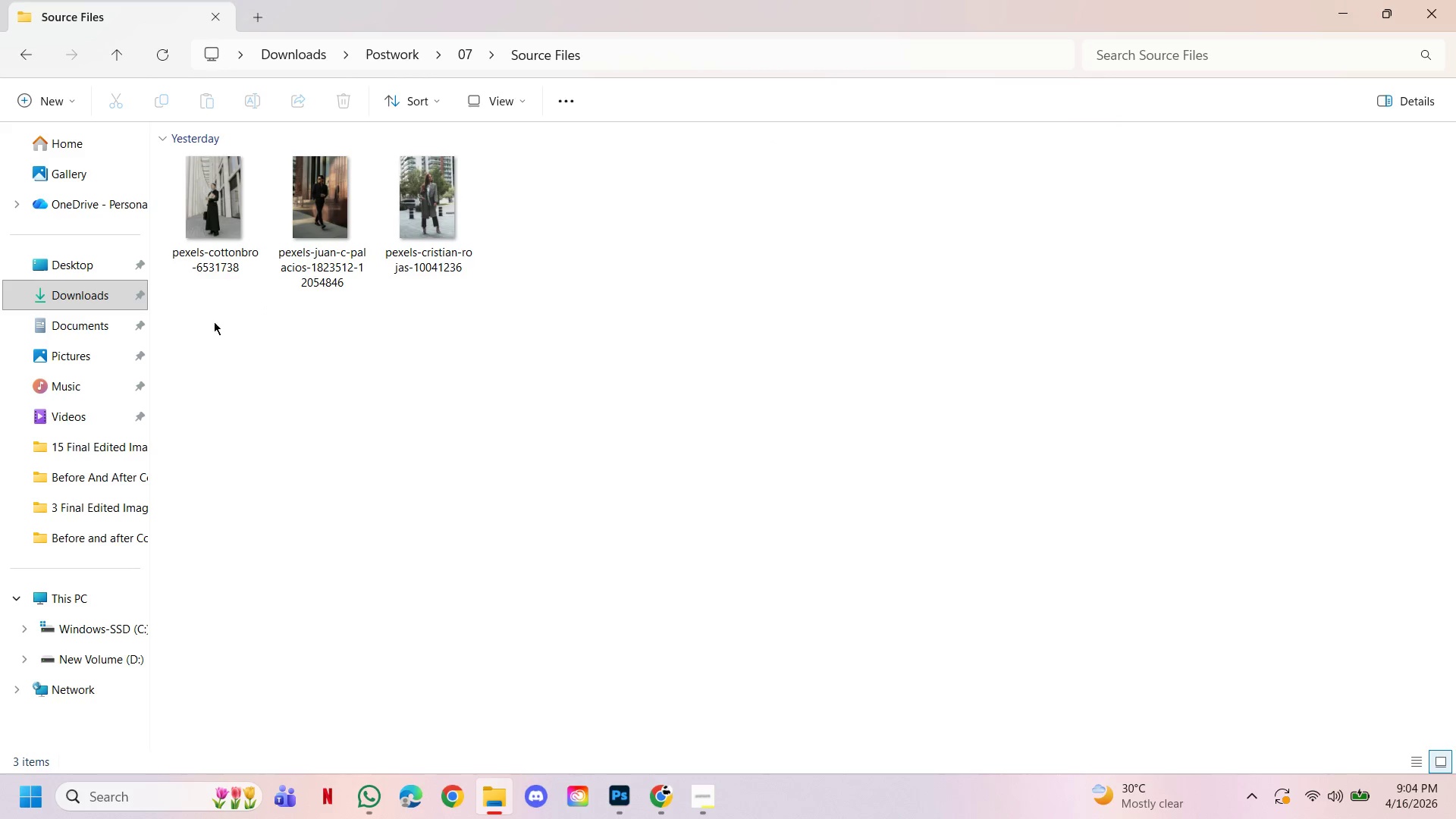 
double_click([195, 215])
 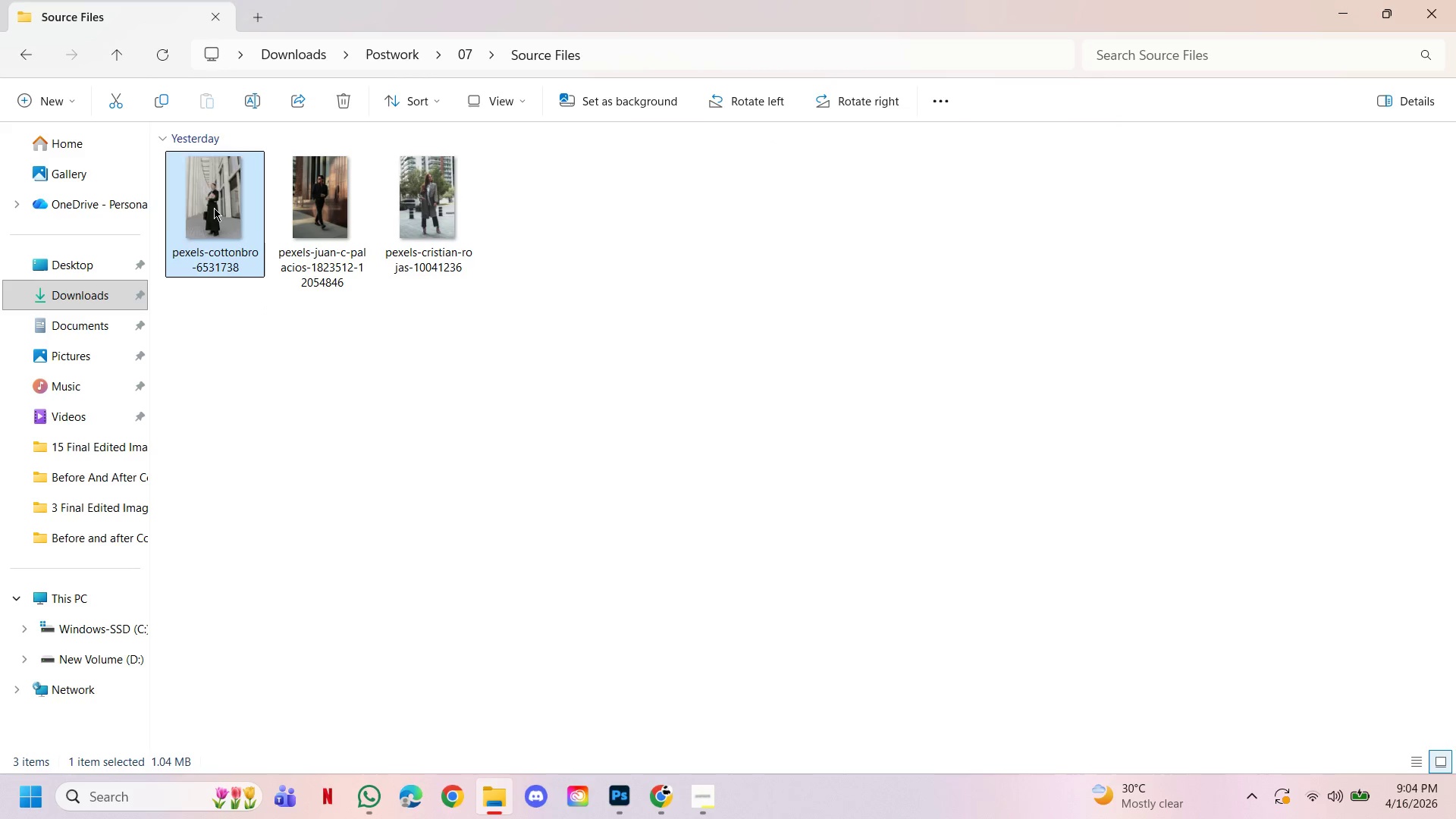 
left_click_drag(start_coordinate=[212, 208], to_coordinate=[530, 86])
 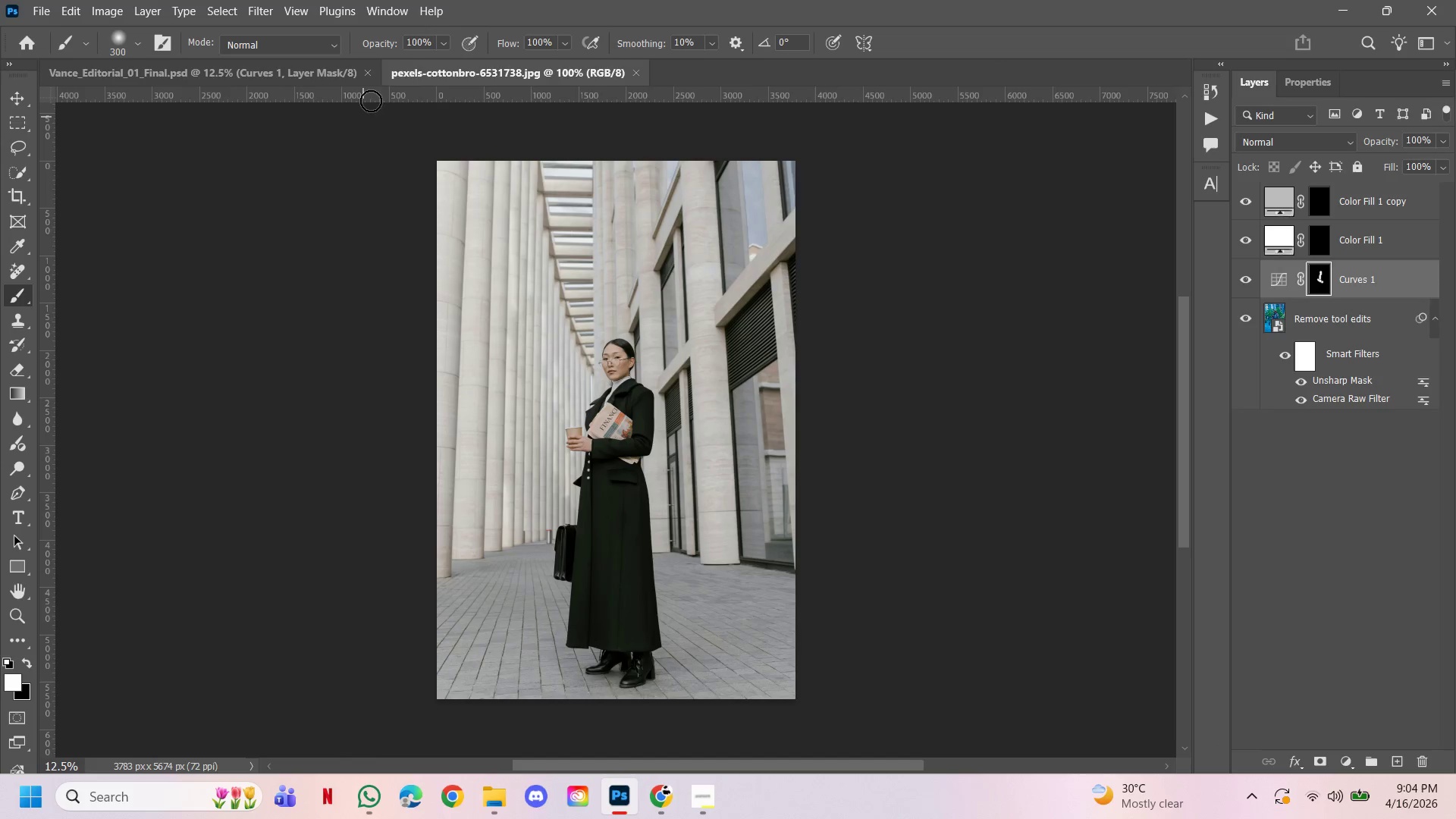 
left_click([372, 71])
 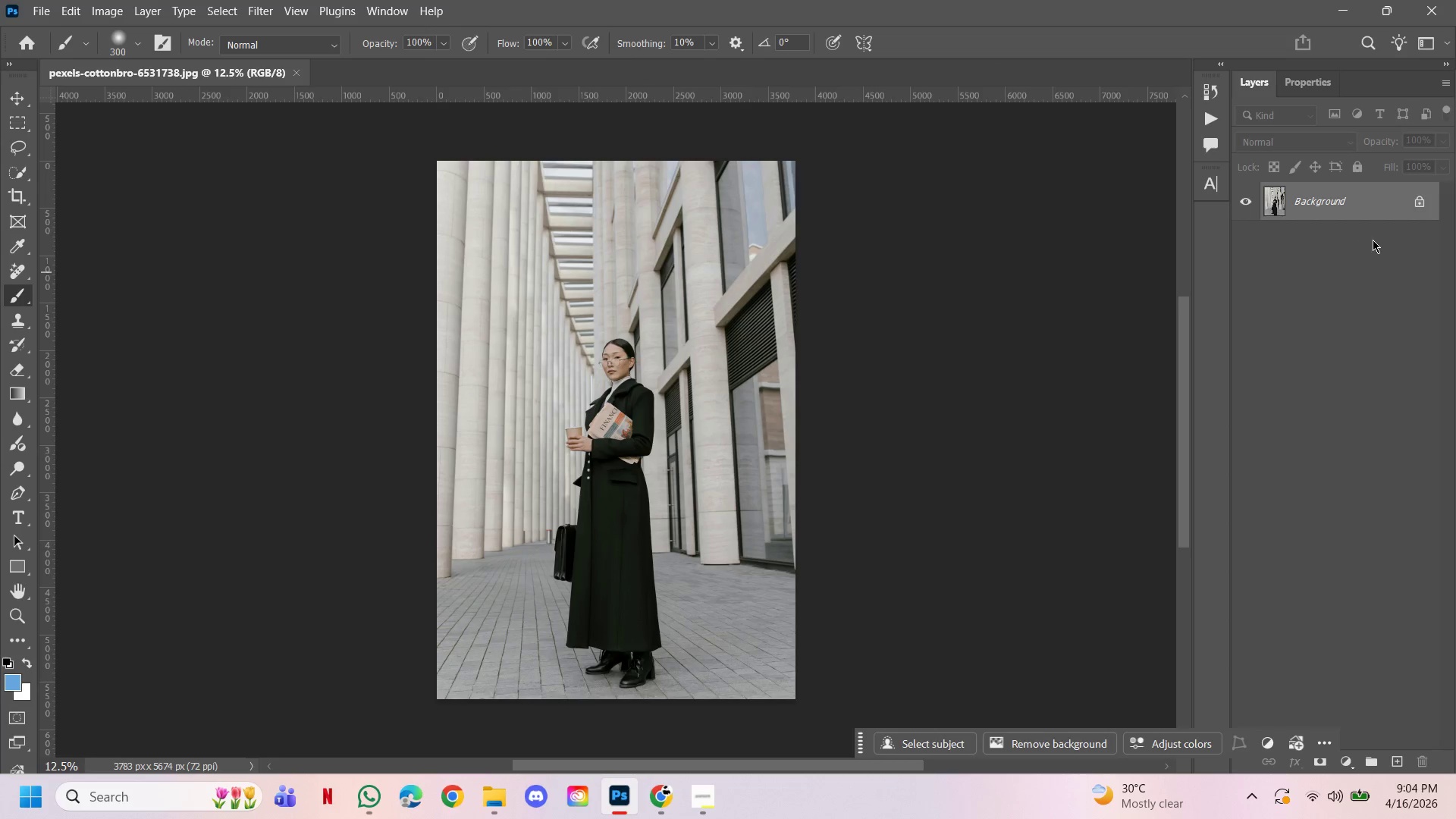 
key(Control+J)
 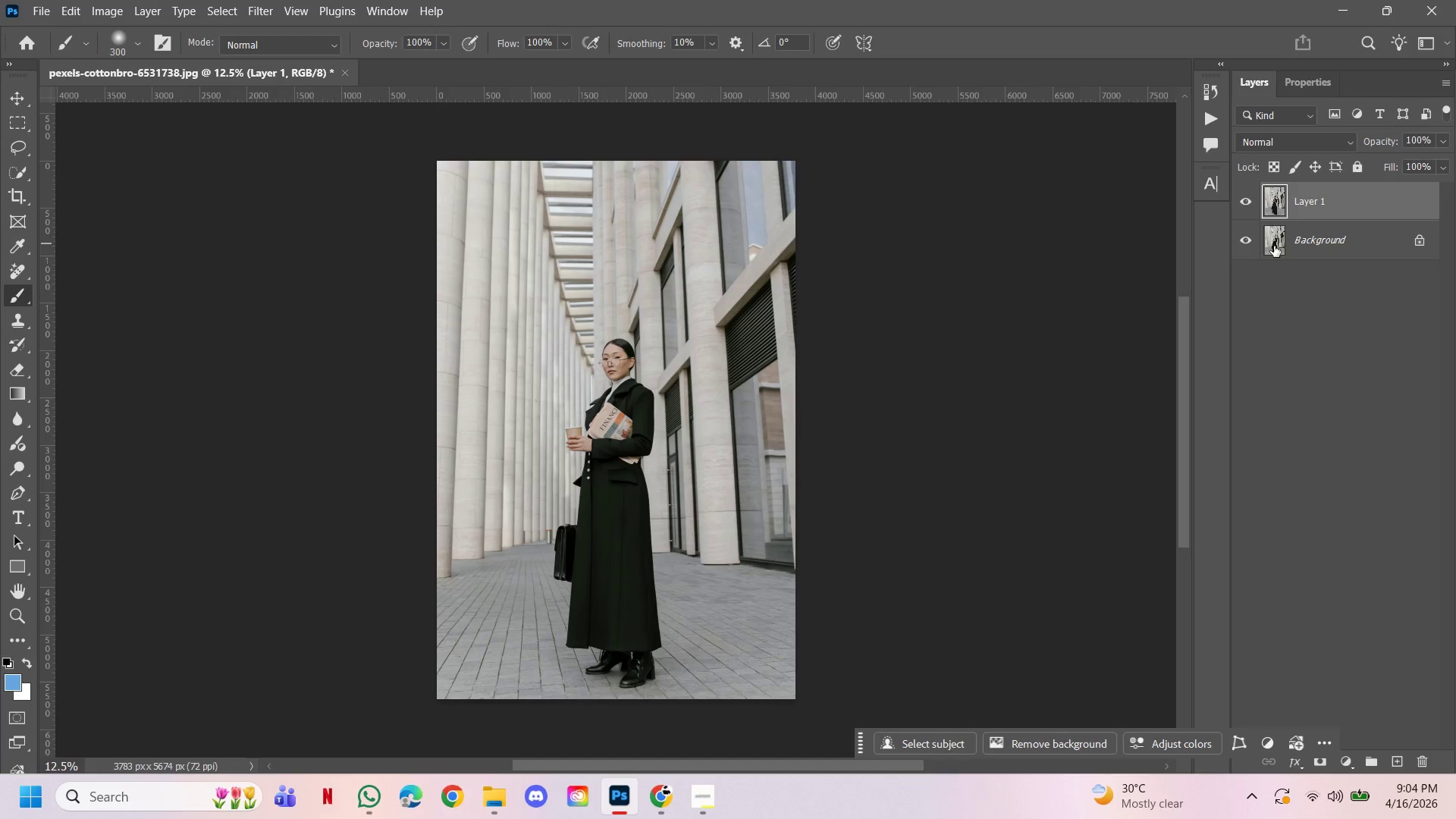 
left_click([1254, 235])
 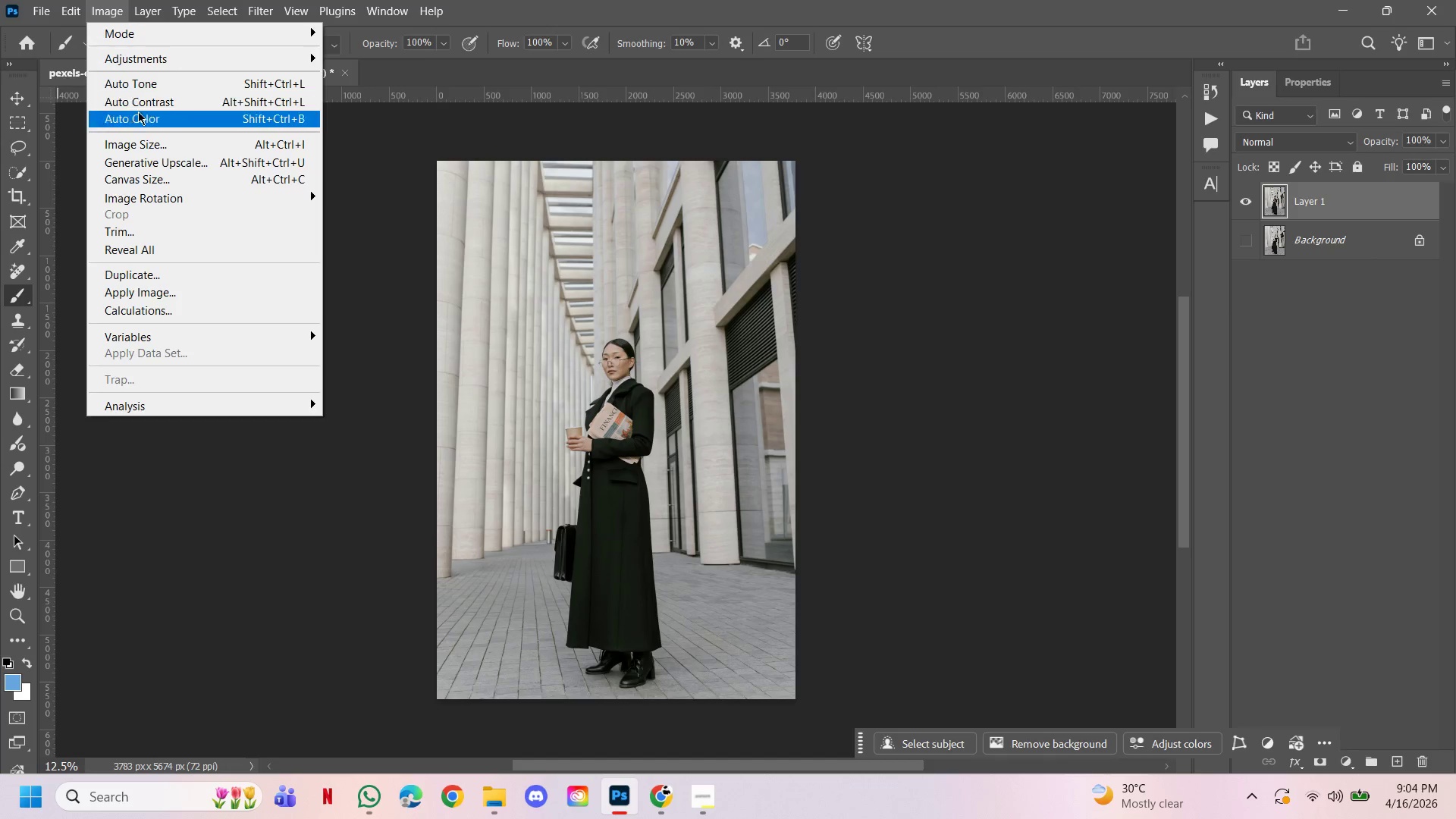 
left_click([170, 147])
 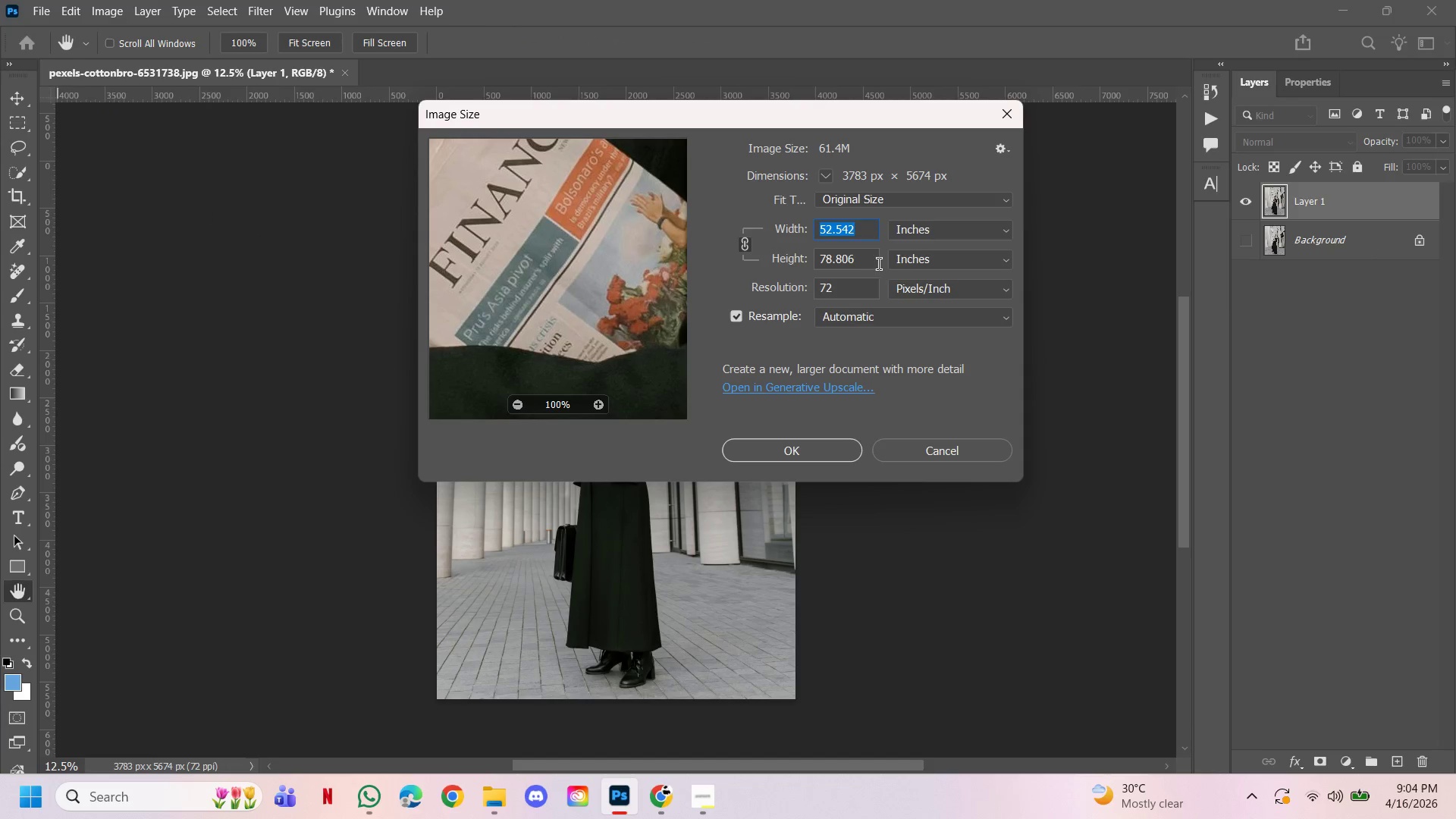 
left_click_drag(start_coordinate=[846, 290], to_coordinate=[801, 290])
 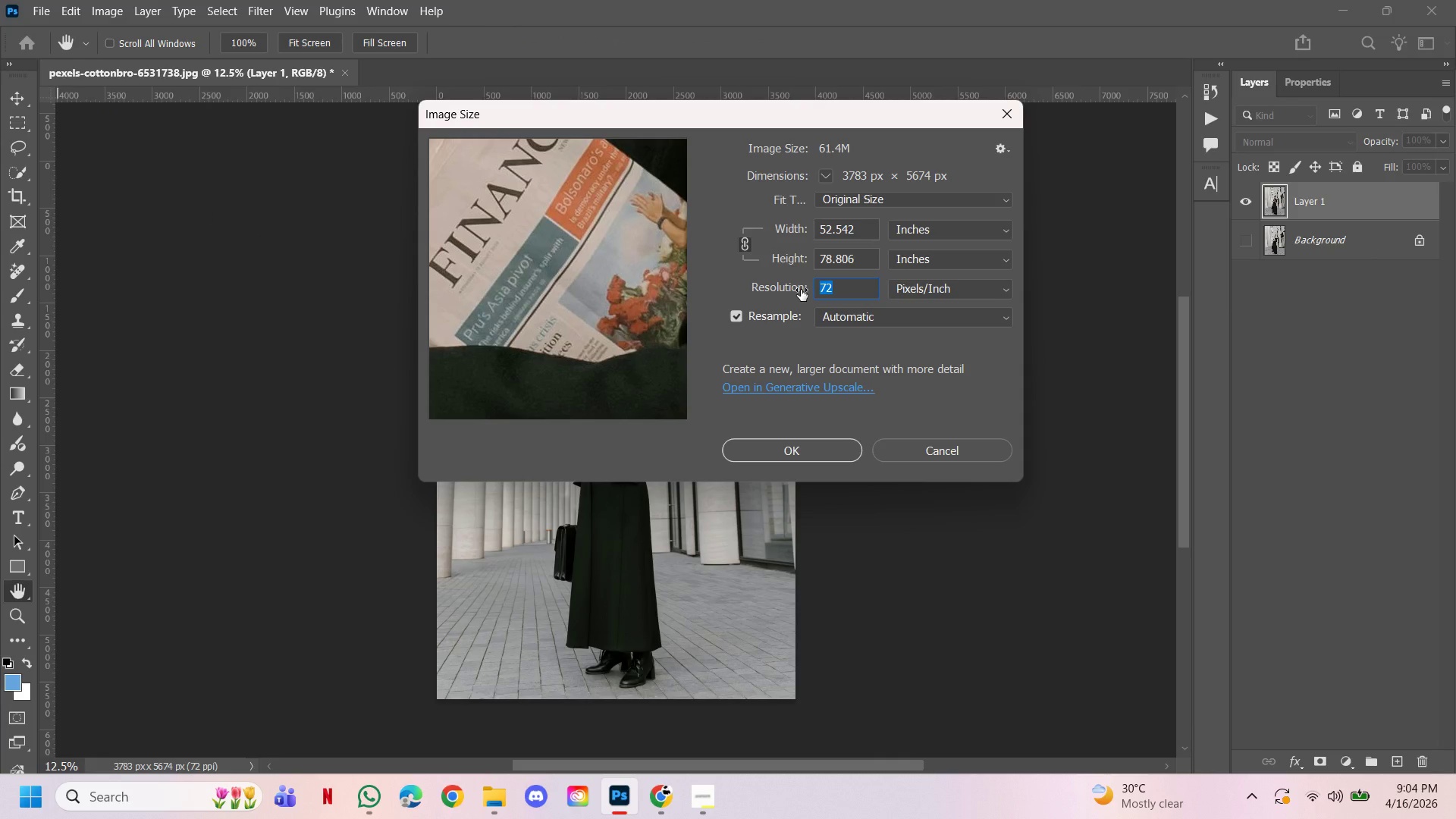 
type(300)
 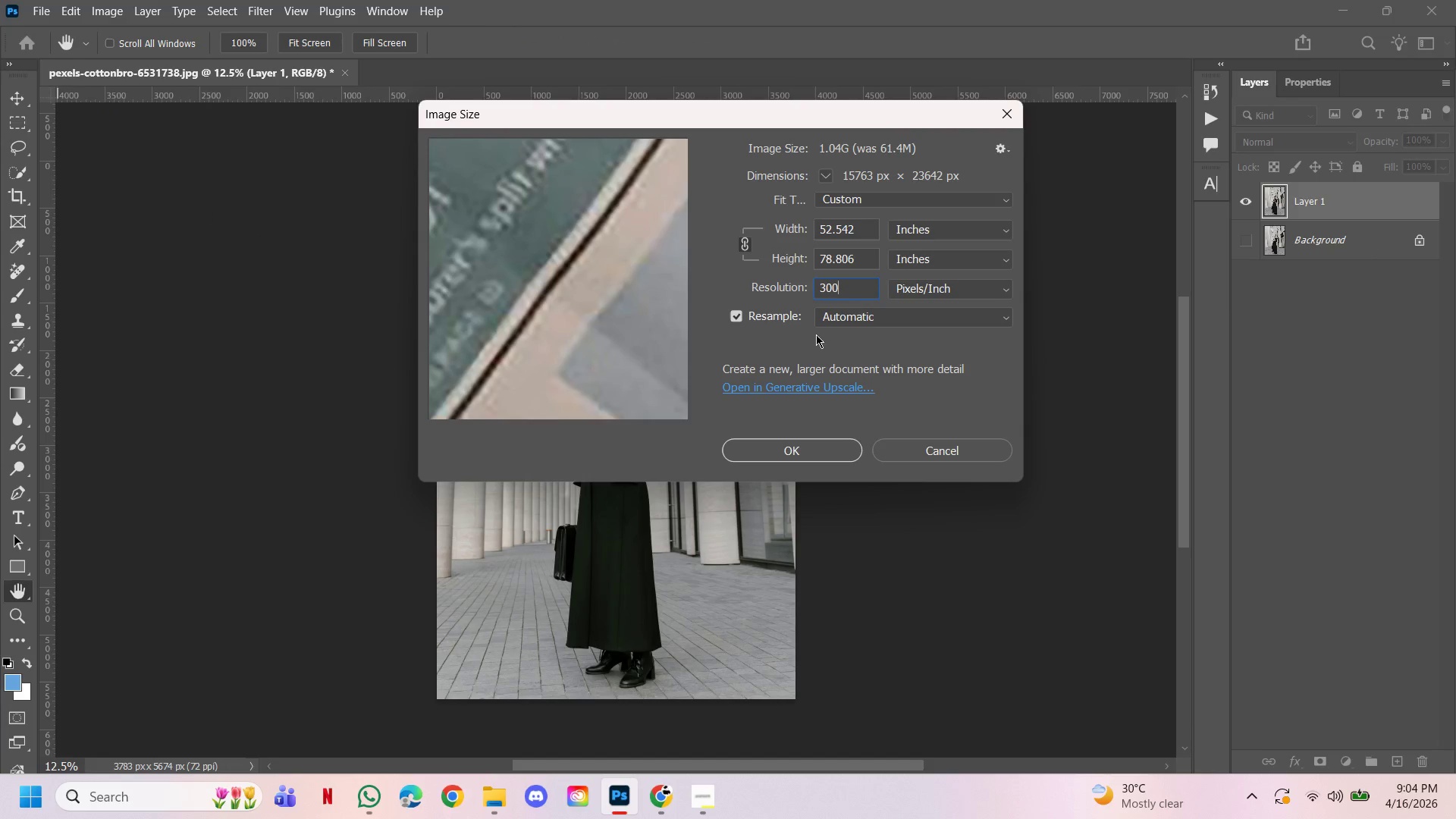 
left_click([873, 322])
 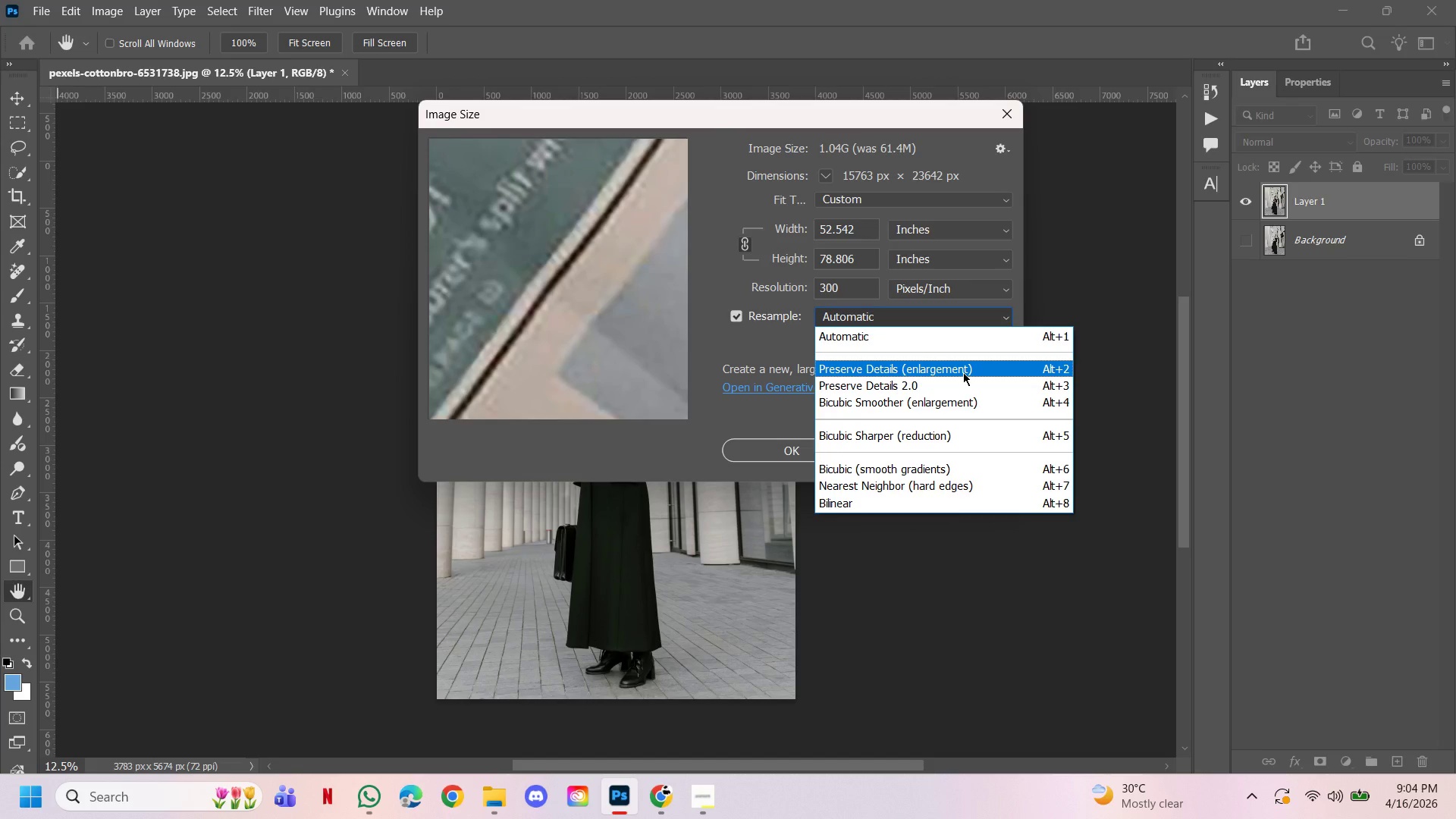 
left_click([963, 372])
 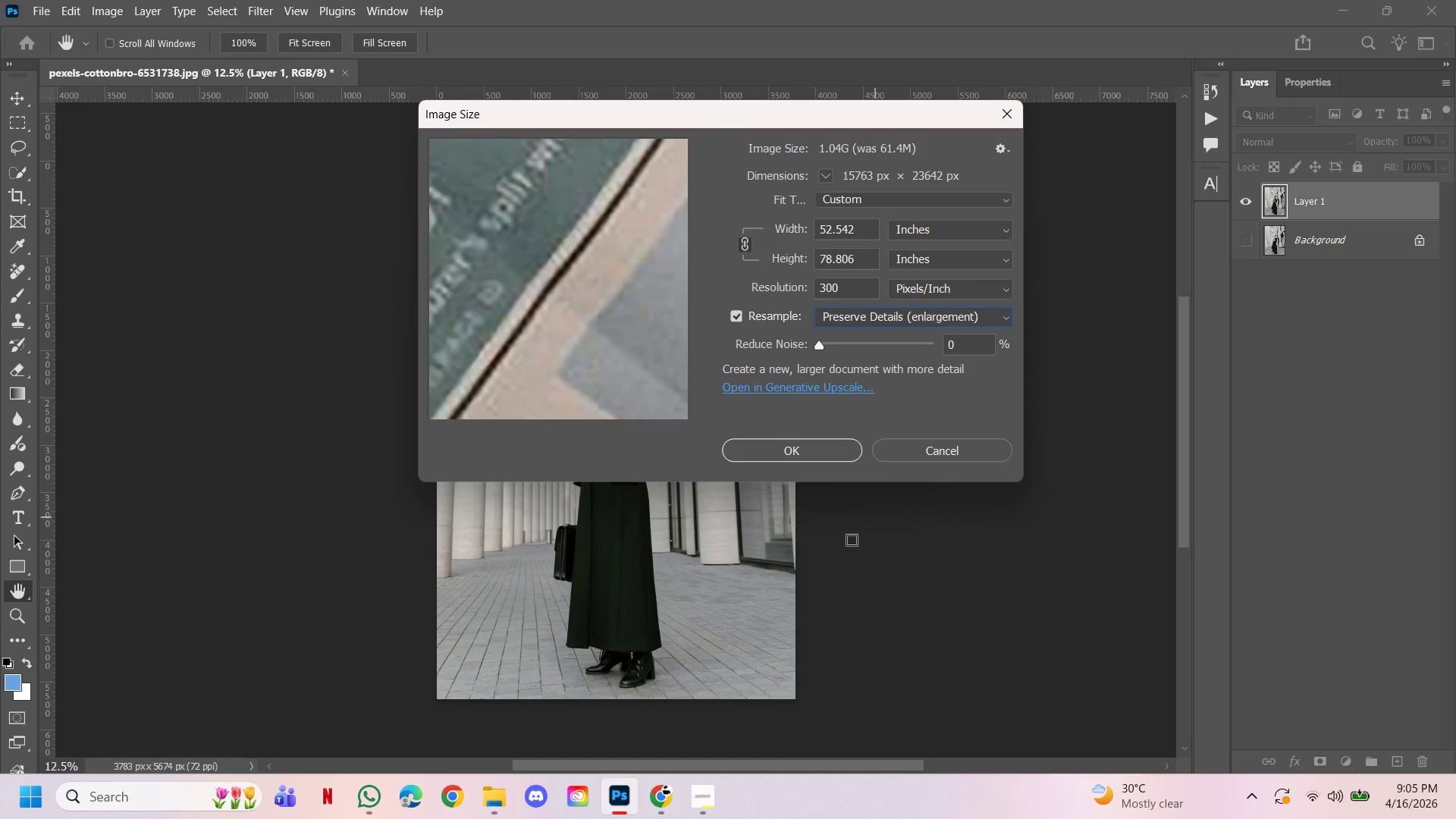 
wait(6.47)
 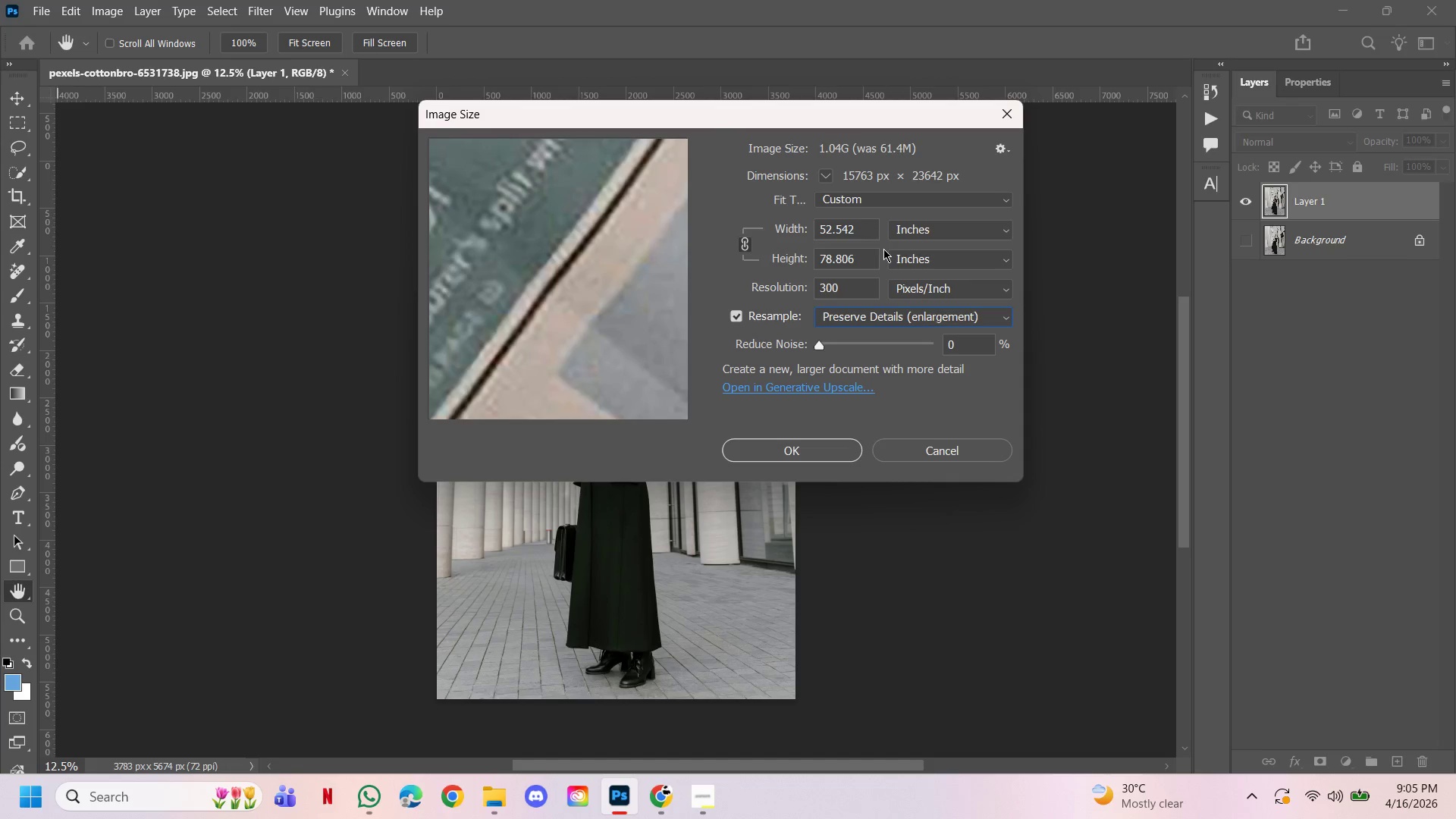 
left_click([710, 793])